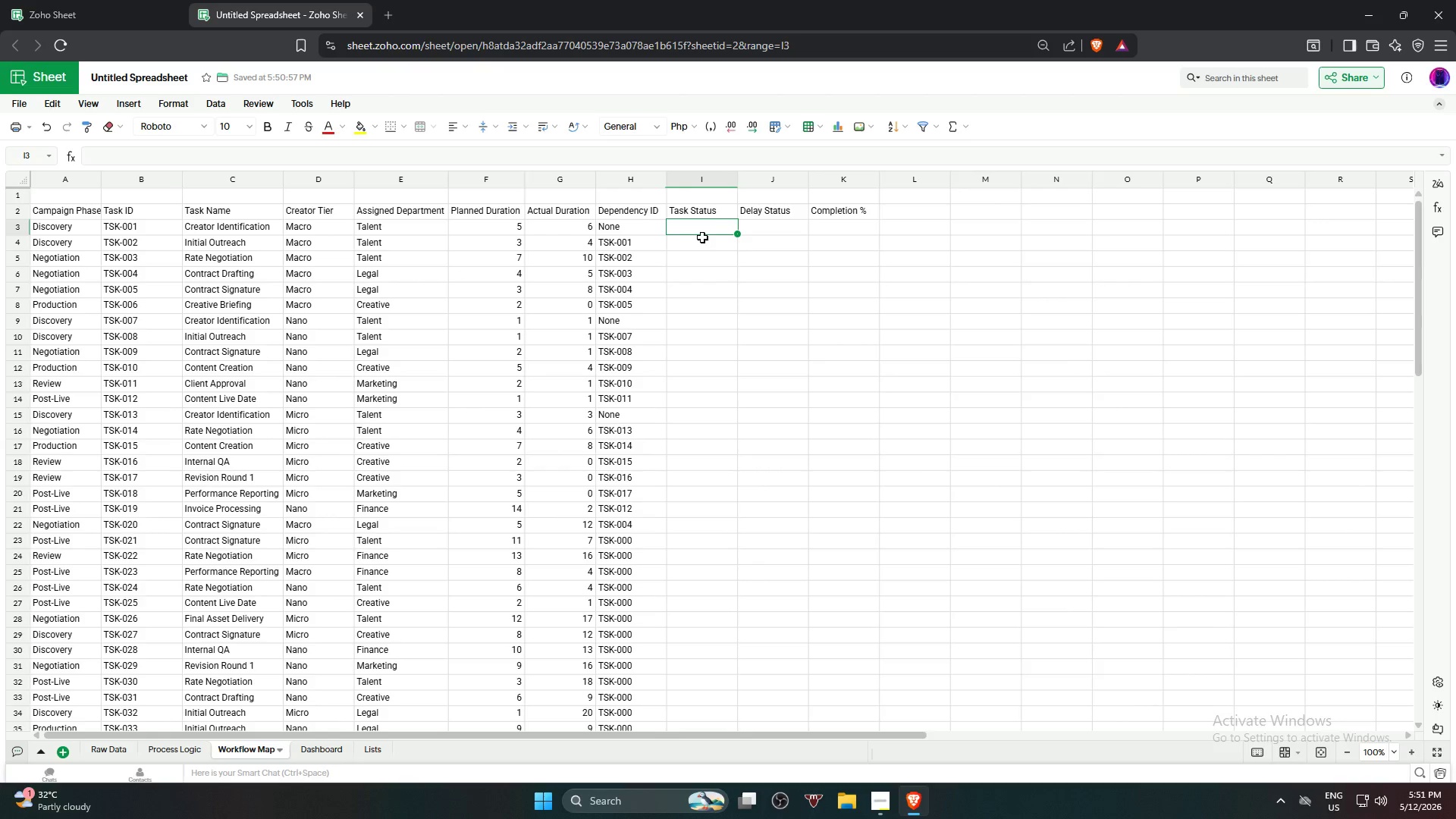 
key(Equal)
 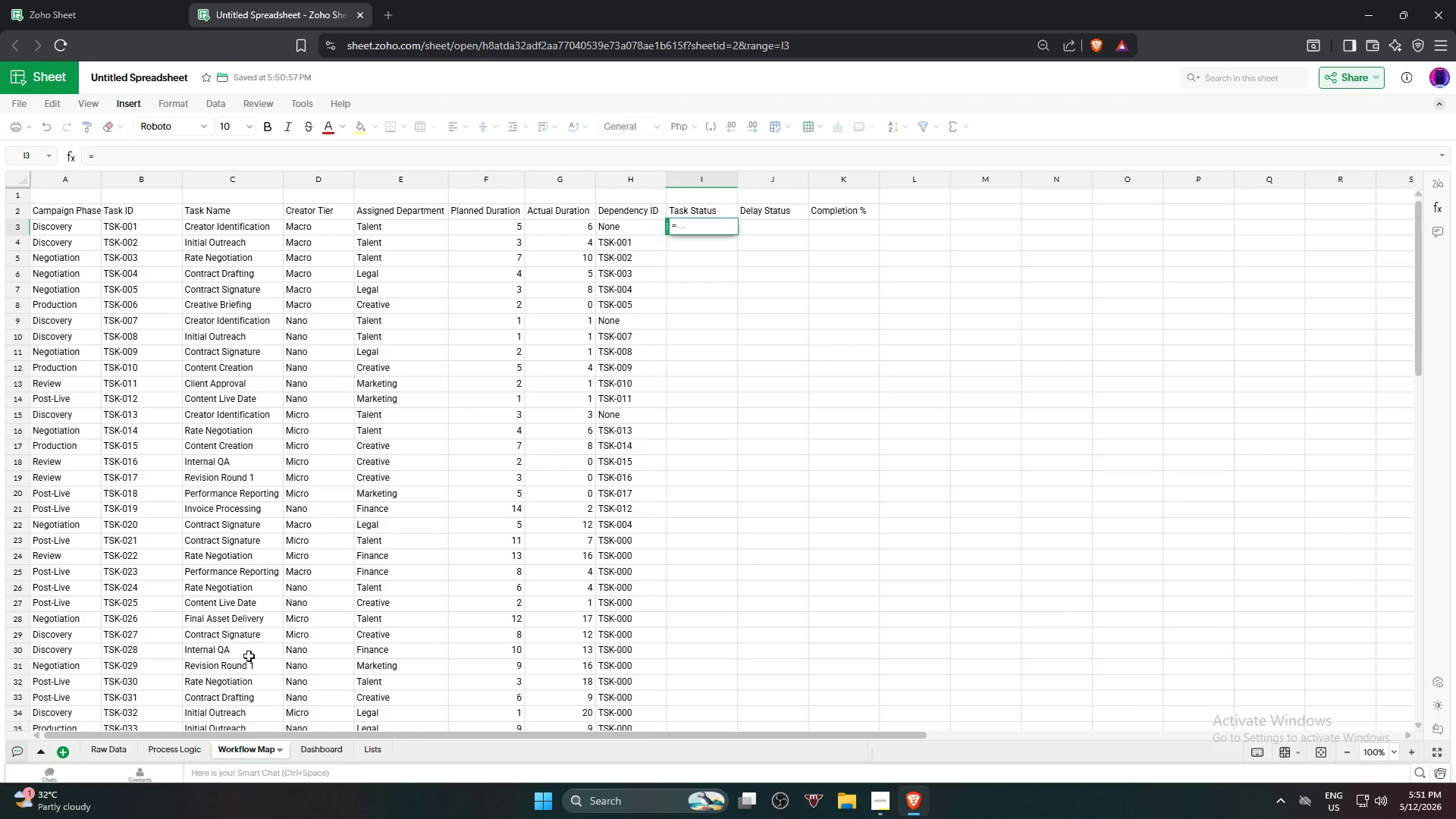 
mouse_move([124, 736])
 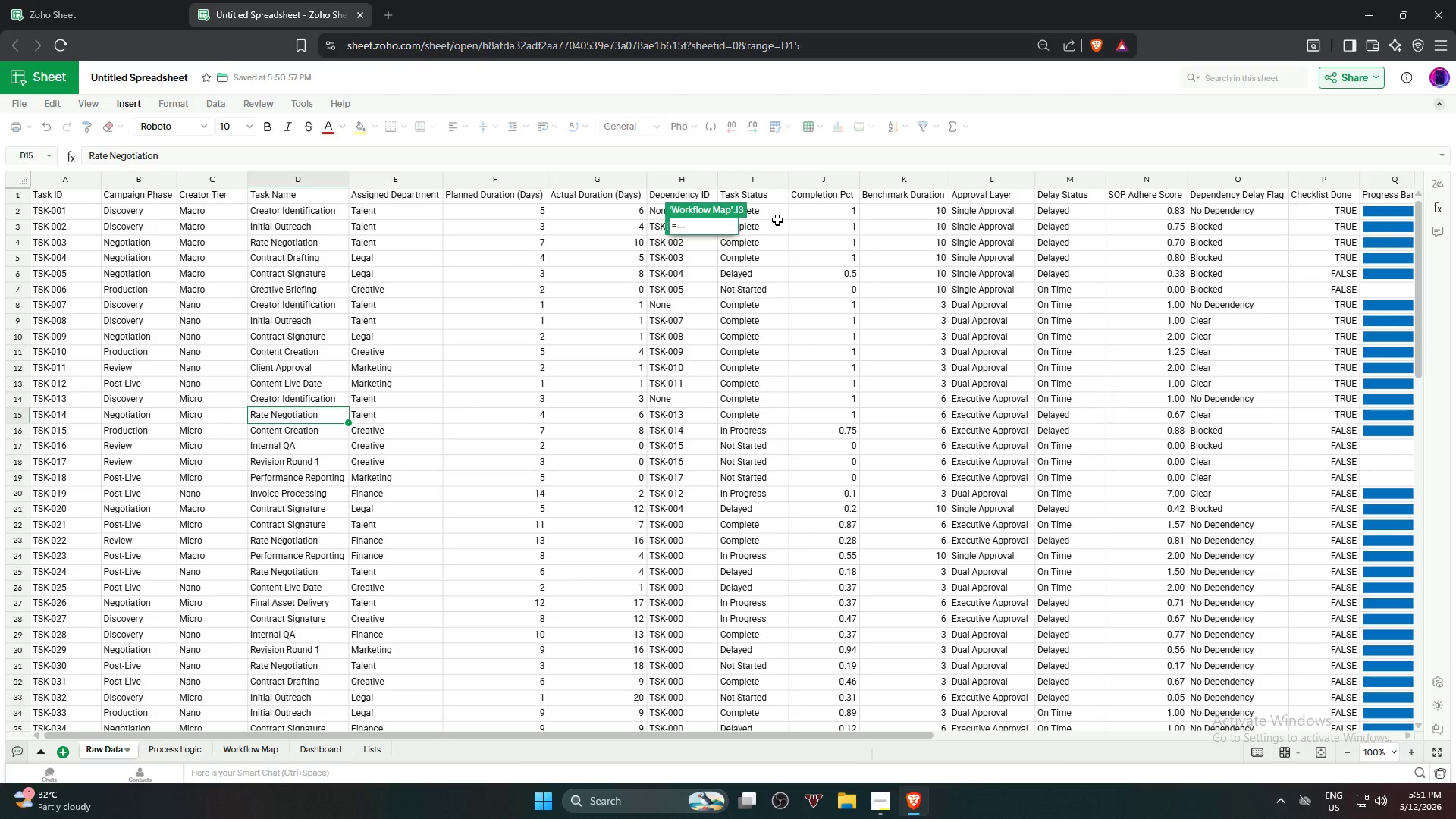 
left_click([777, 220])
 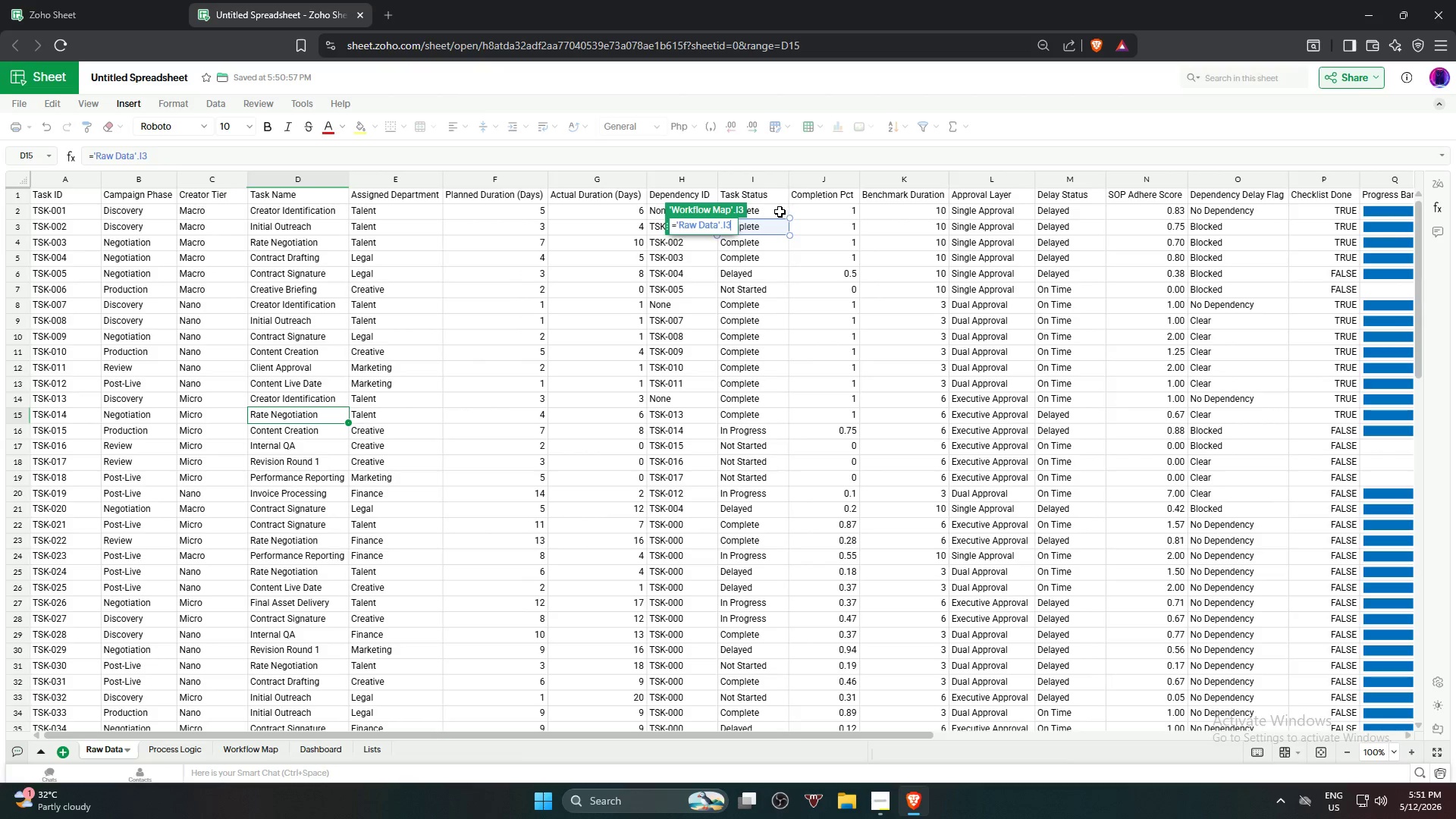 
left_click([780, 211])
 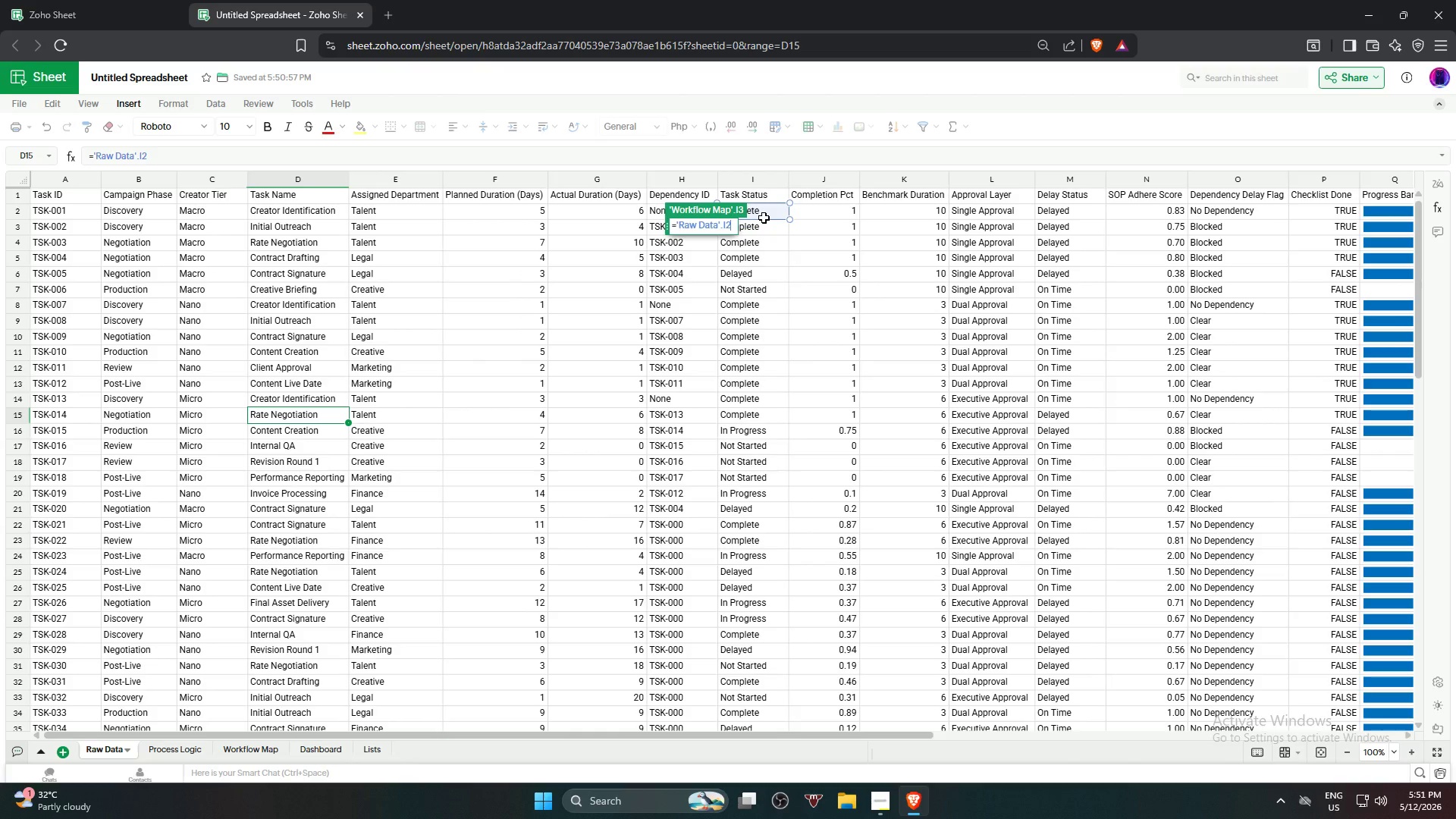 
key(NumpadEnter)
 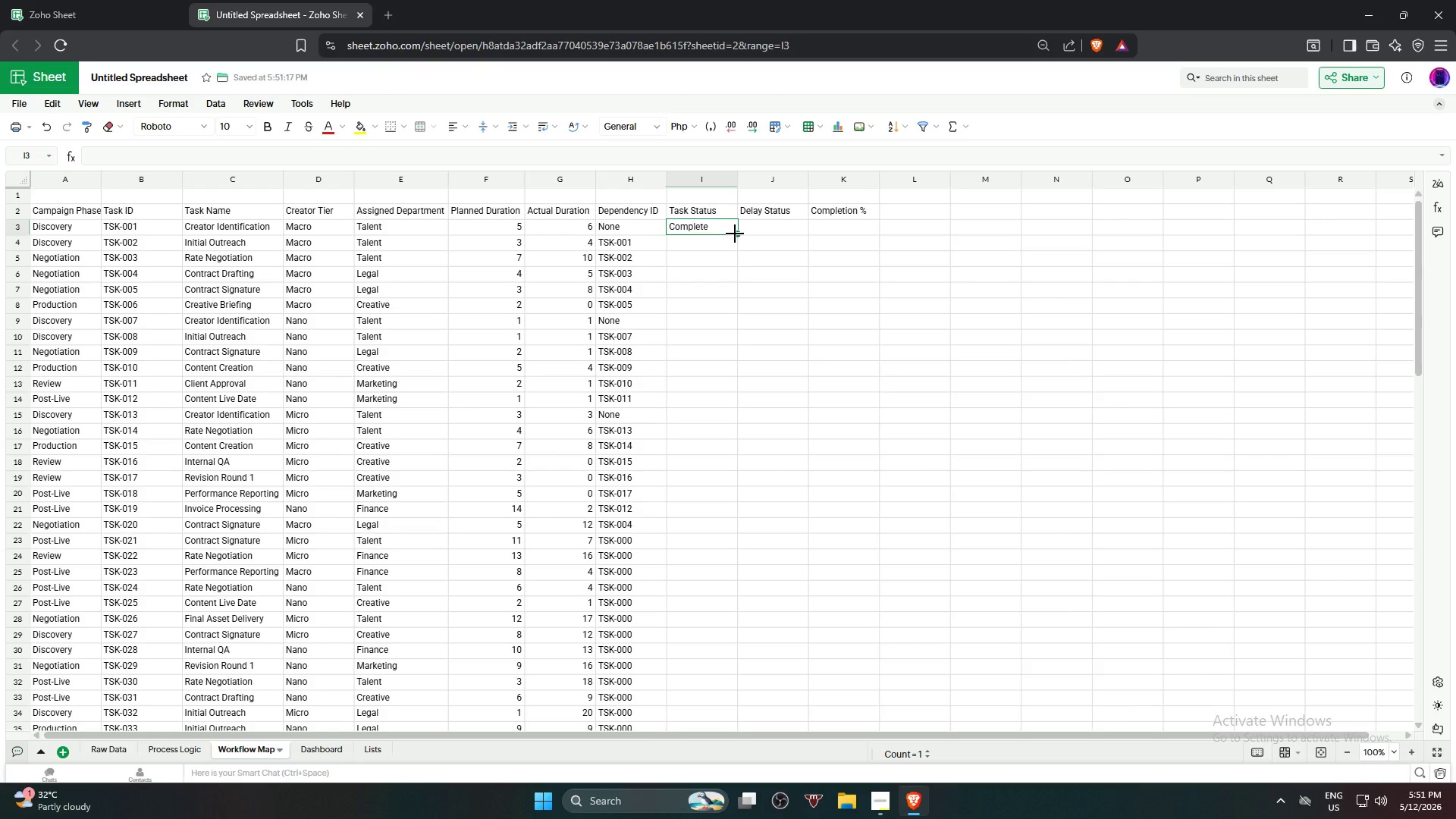 
left_click_drag(start_coordinate=[735, 234], to_coordinate=[767, 381])
 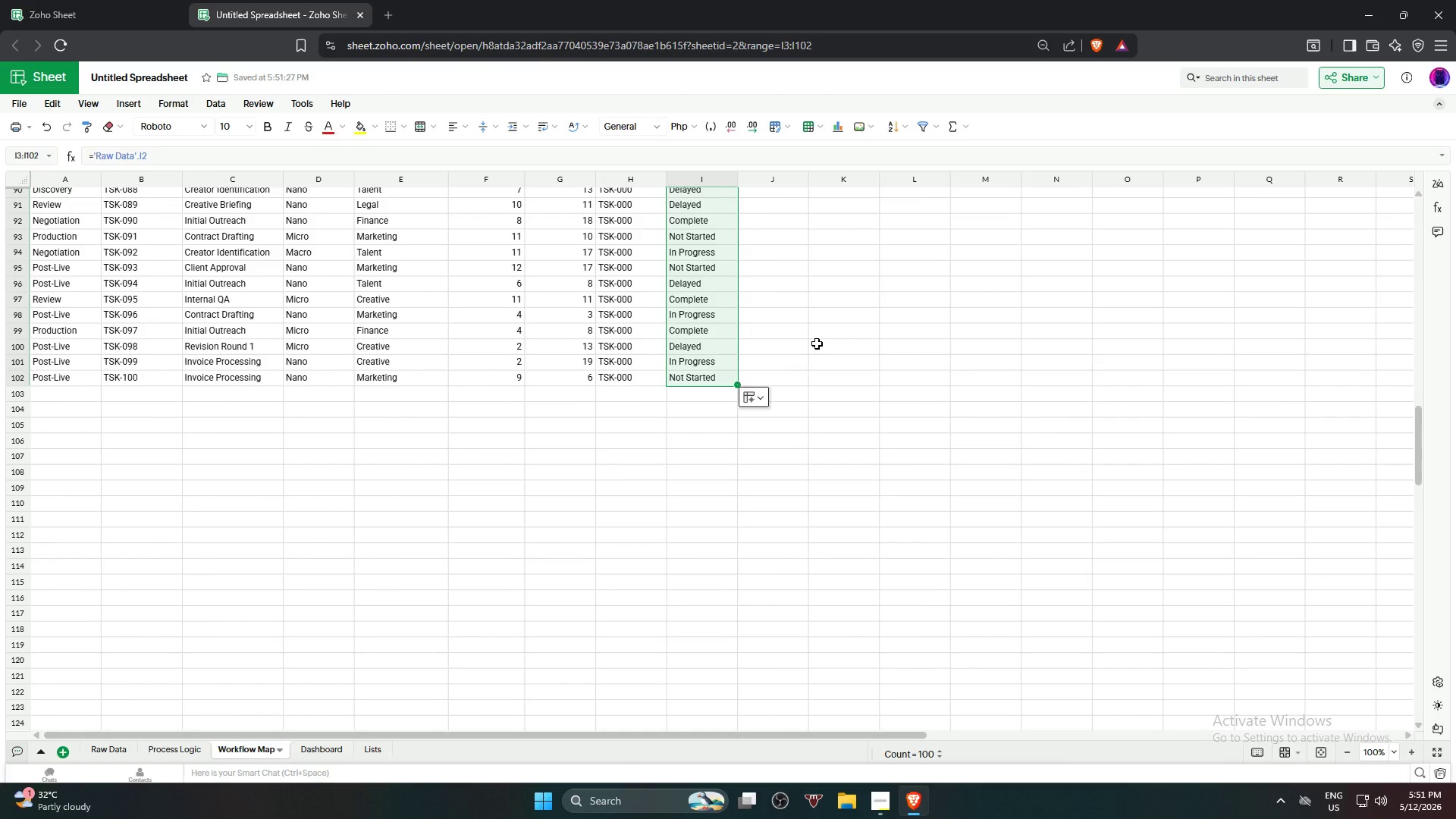 
left_click([817, 344])
 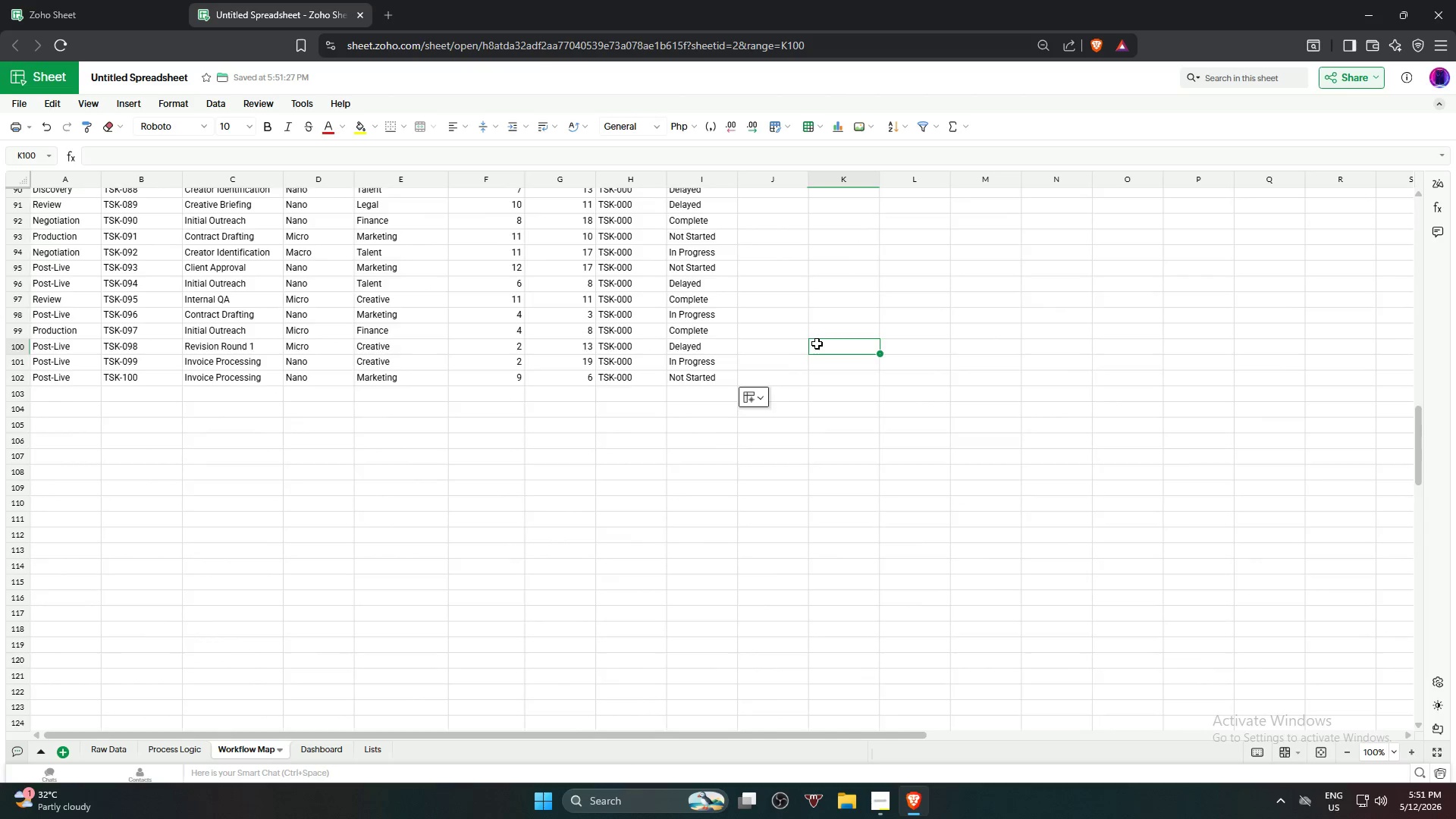 
scroll: coordinate [812, 344], scroll_direction: up, amount: 22.0
 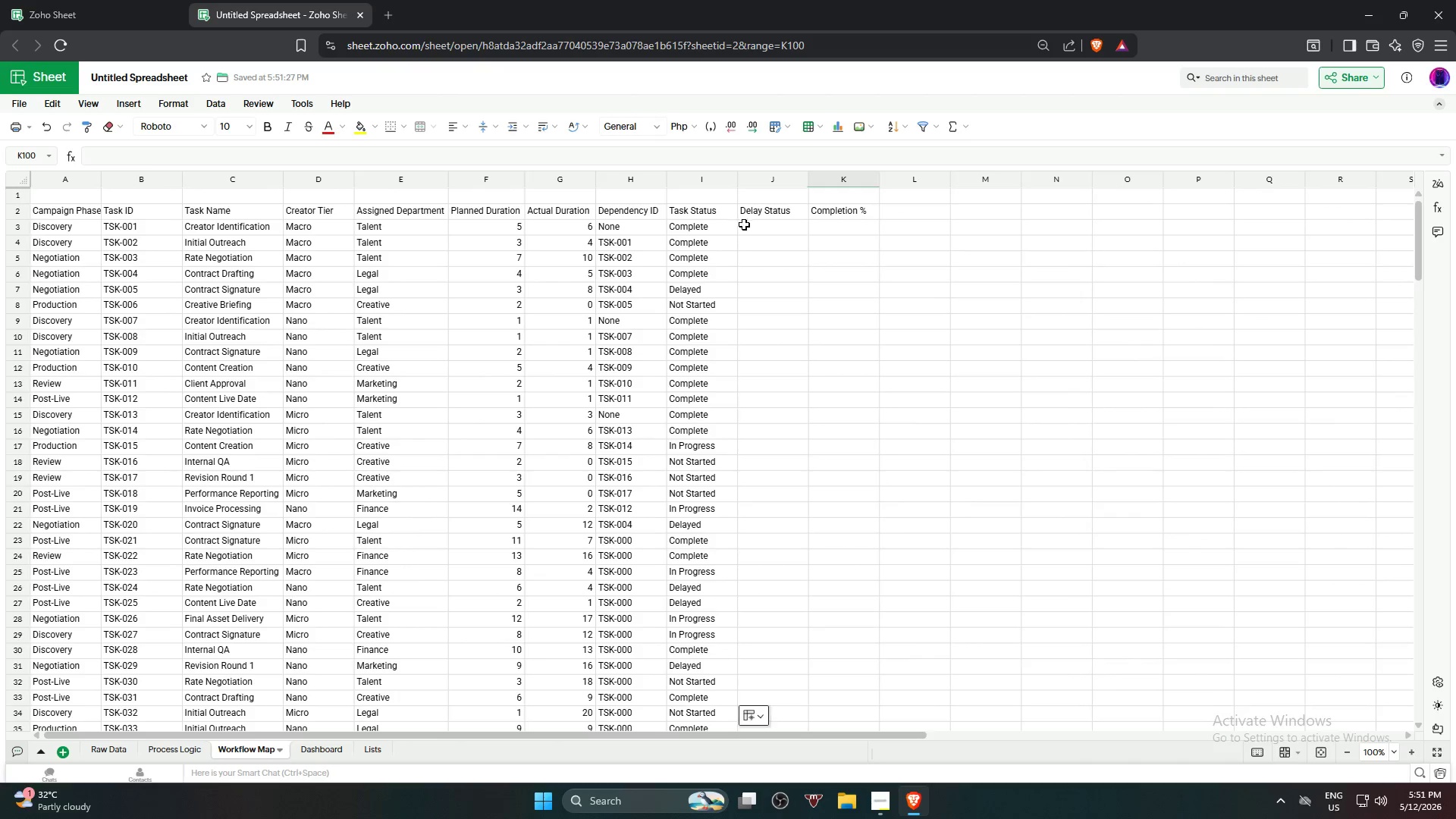 
left_click([755, 230])
 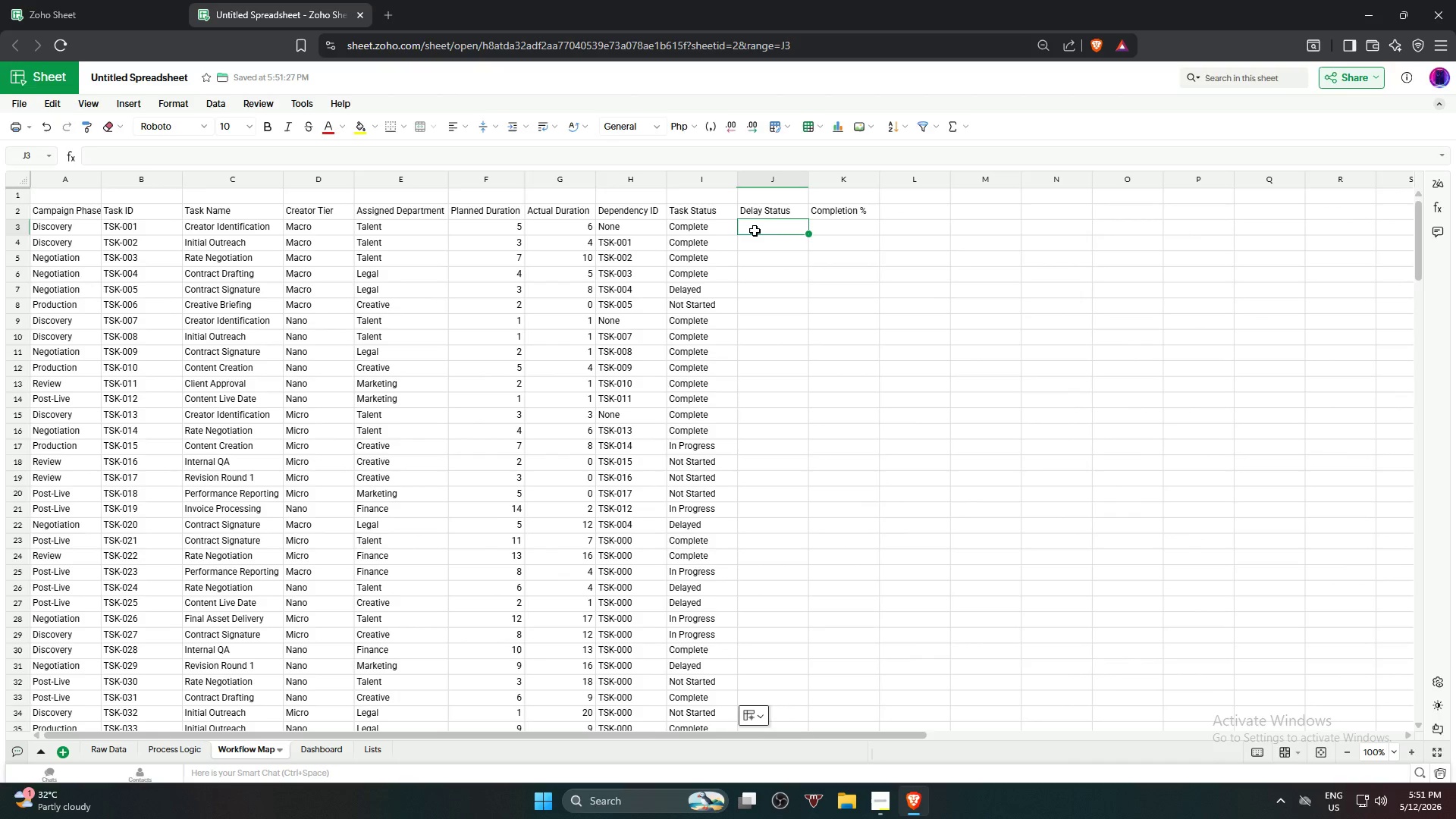 
key(Equal)
 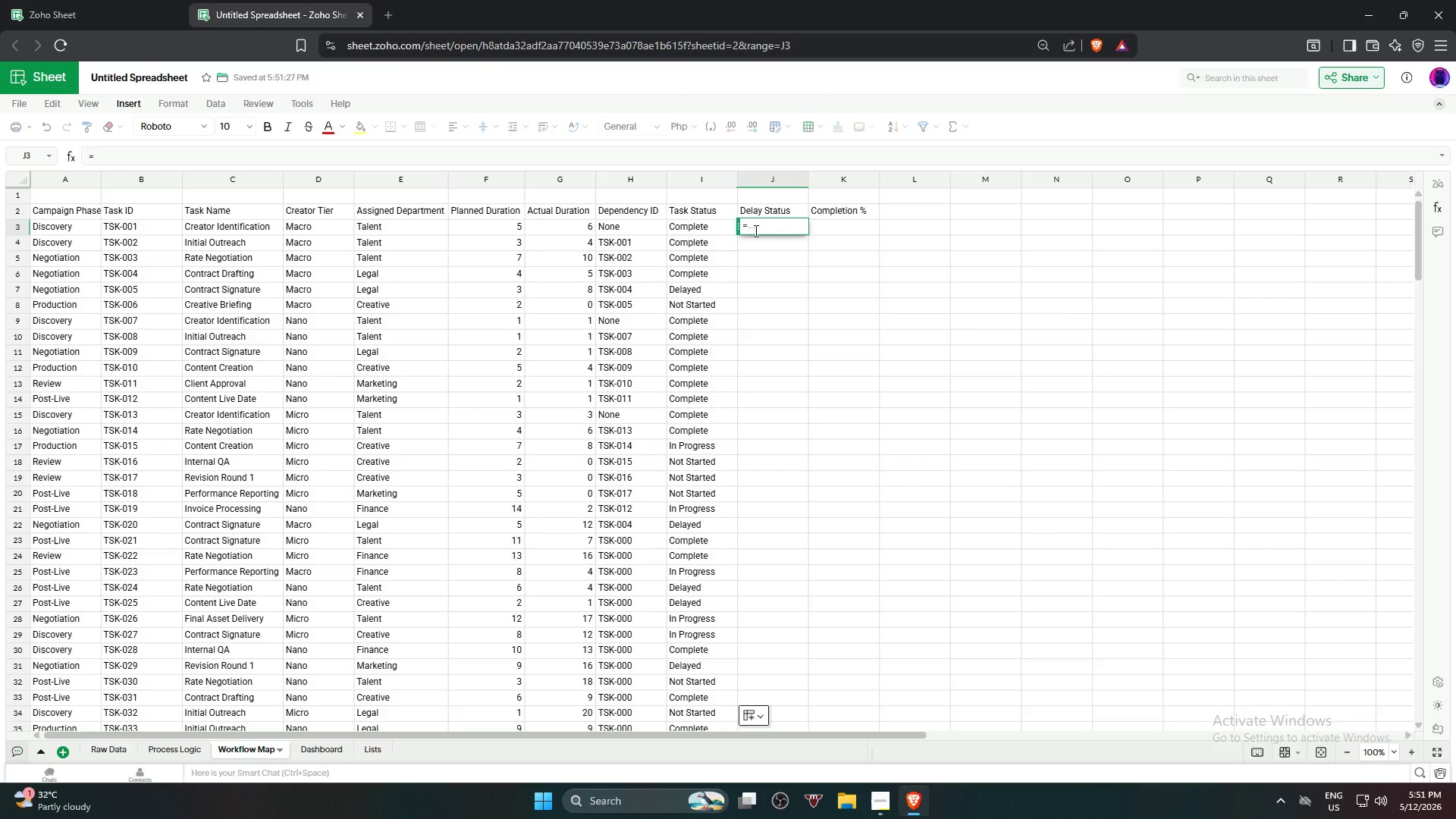 
wait(24.8)
 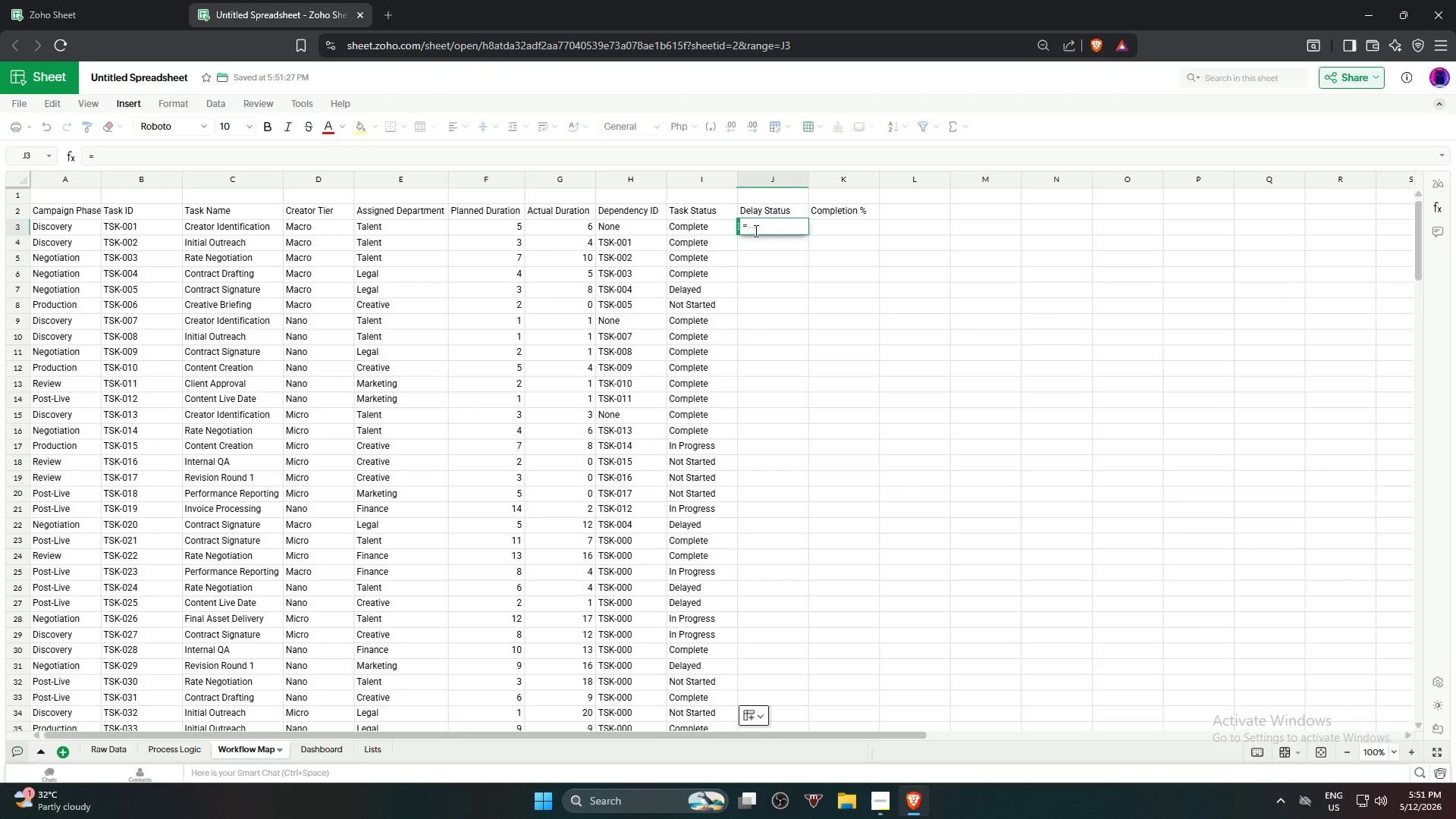 
left_click([115, 748])
 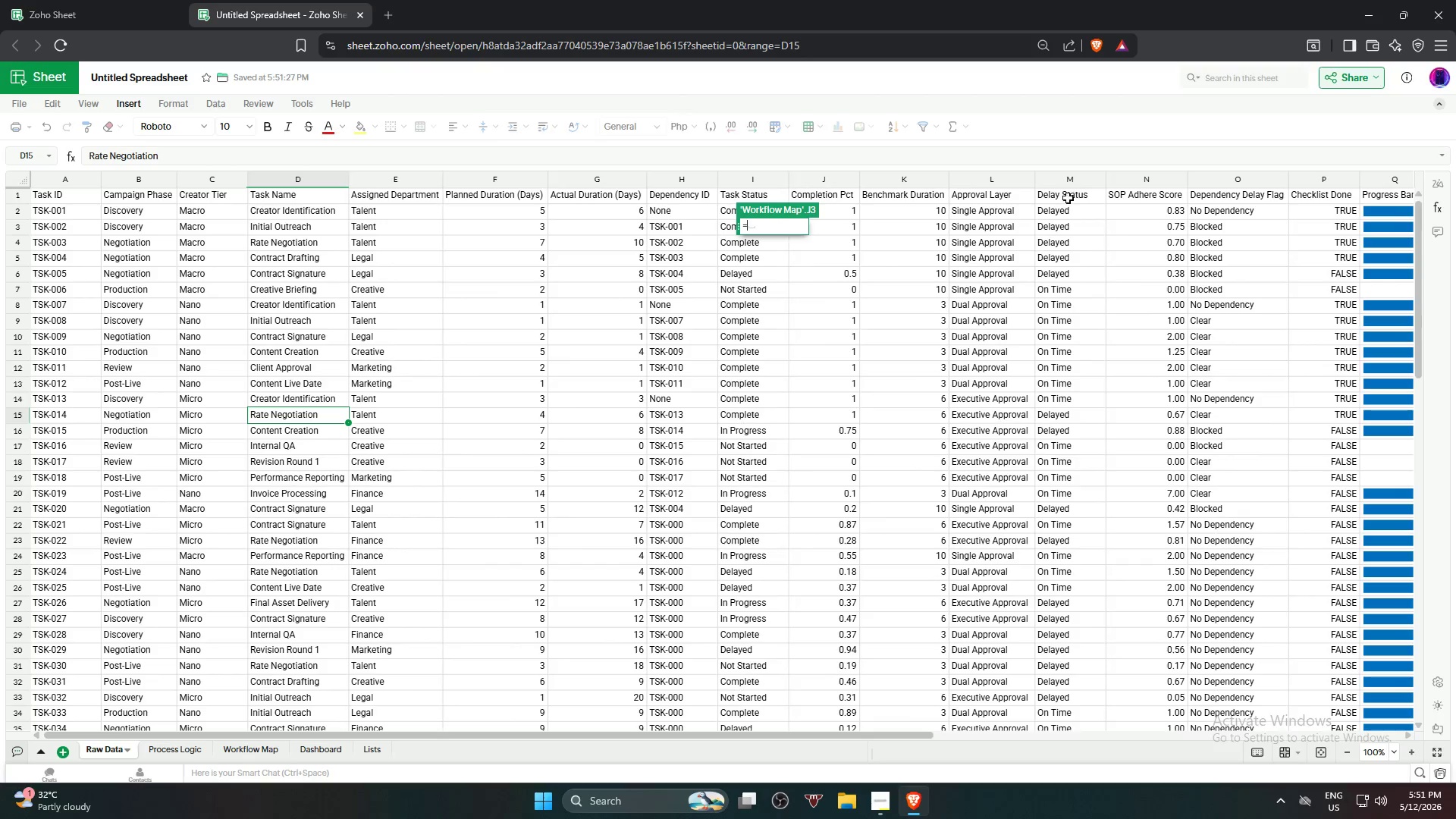 
left_click([1073, 213])
 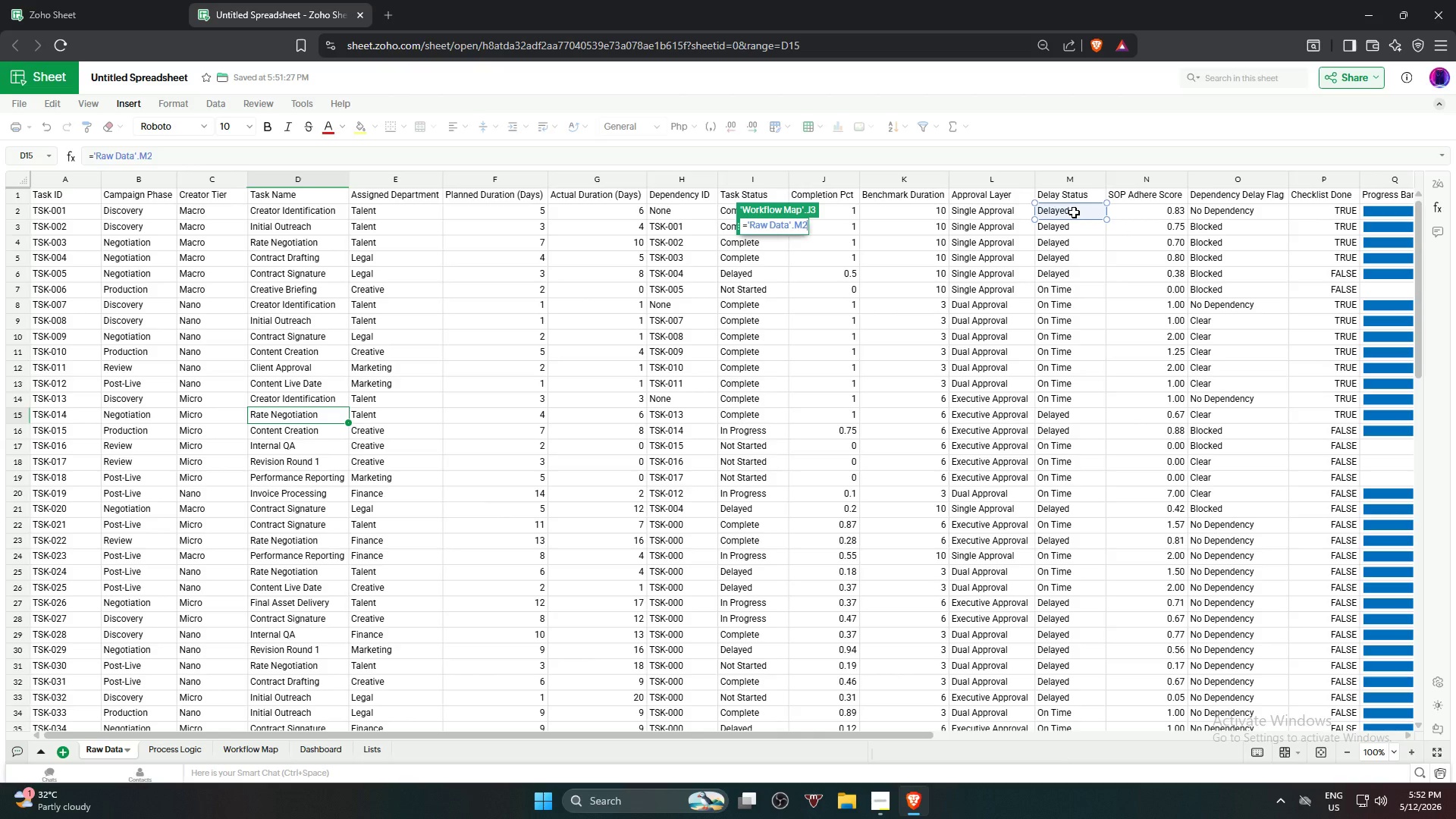 
key(NumpadEnter)
 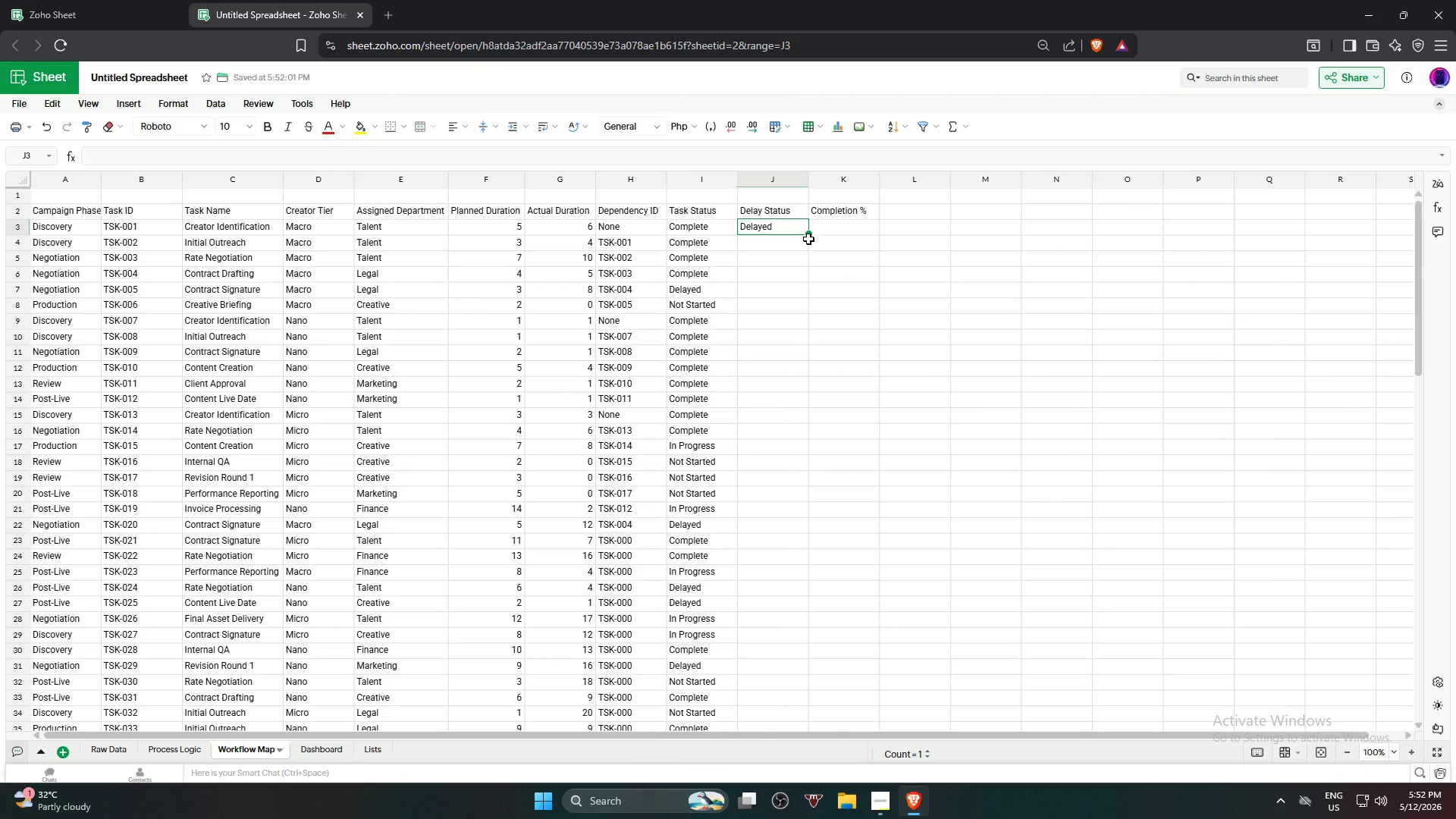 
left_click_drag(start_coordinate=[808, 236], to_coordinate=[777, 573])
 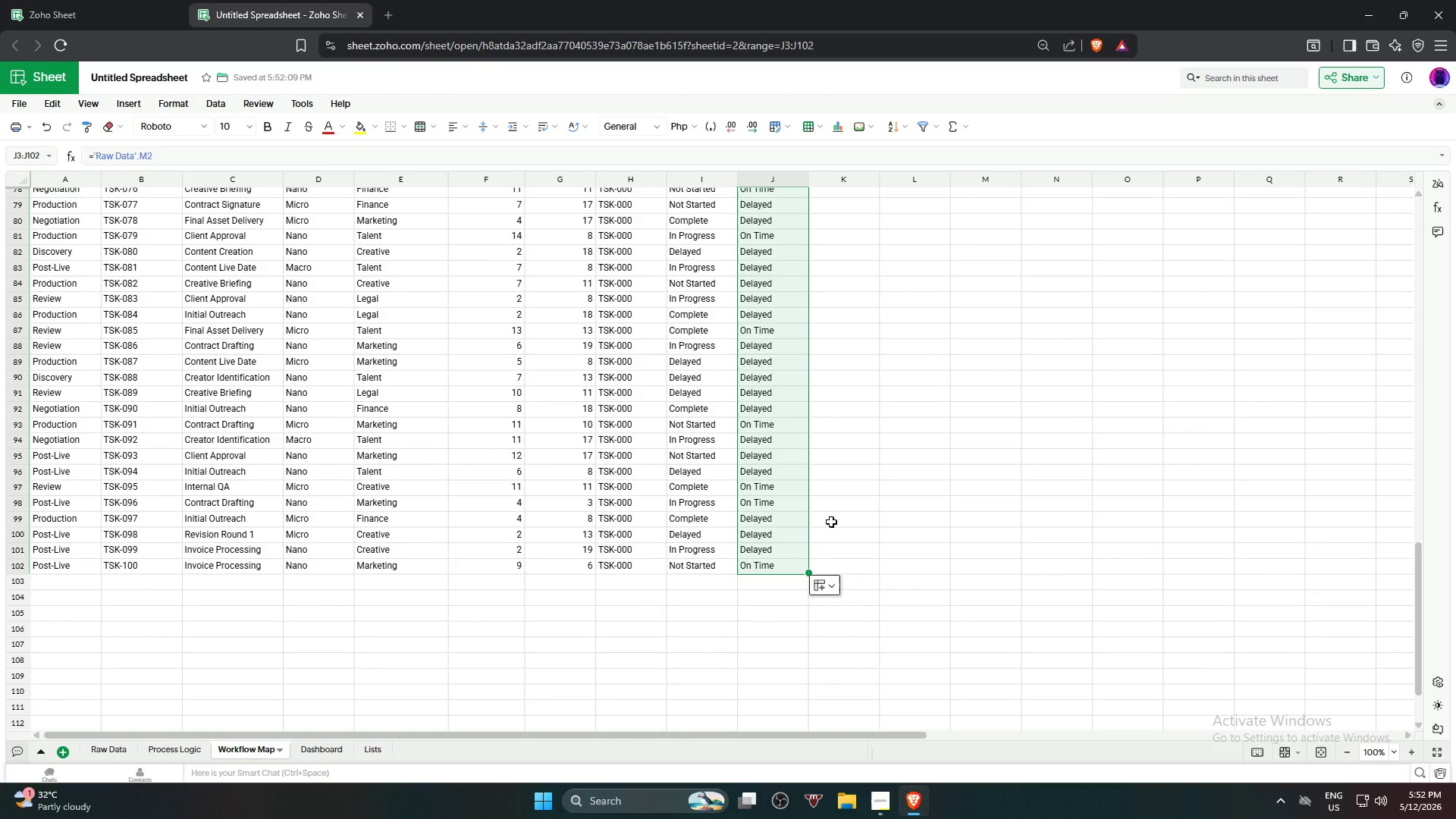 
scroll: coordinate [790, 693], scroll_direction: down, amount: 18.0
 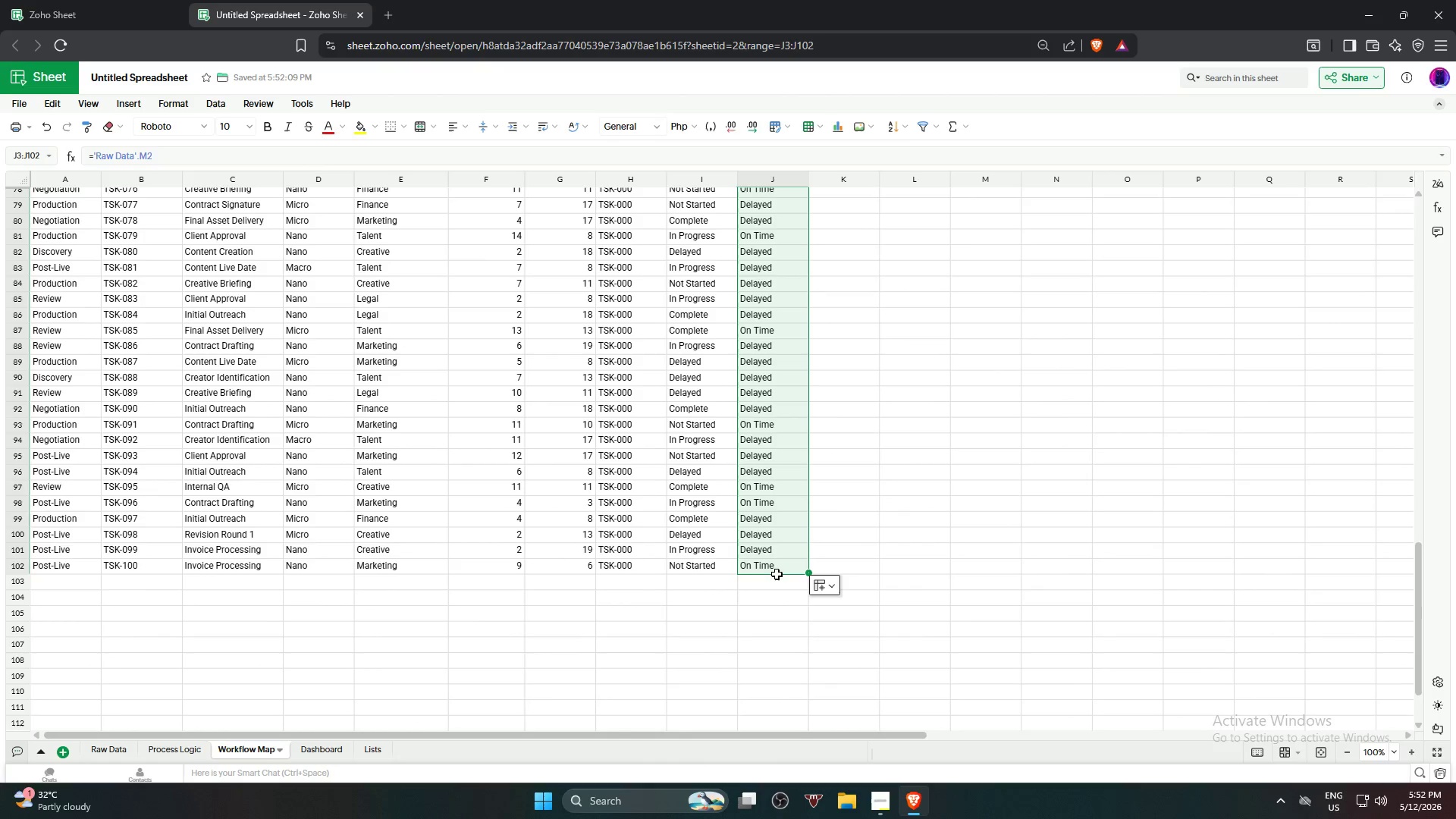 
left_click([872, 504])
 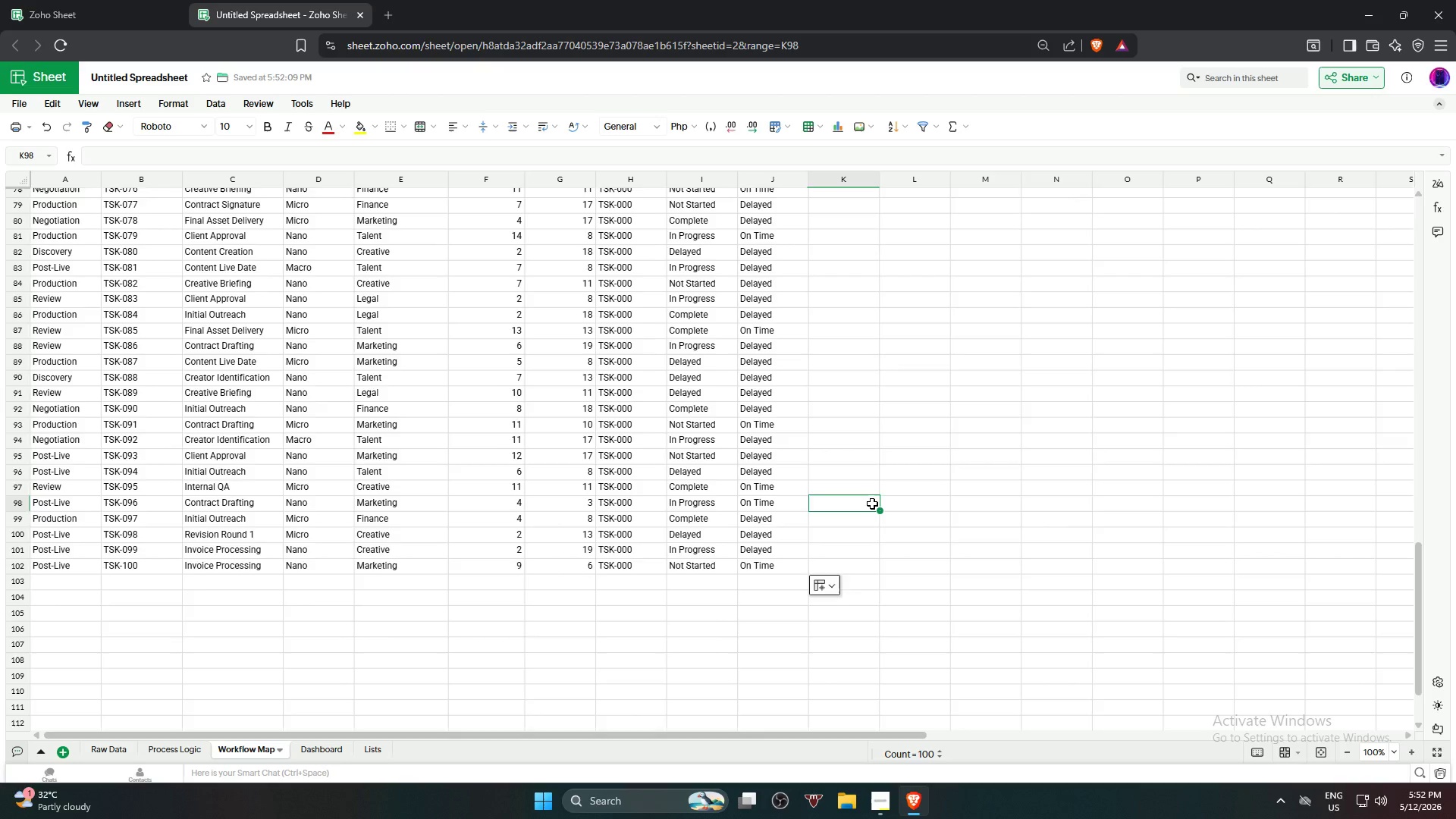 
scroll: coordinate [872, 503], scroll_direction: up, amount: 24.0
 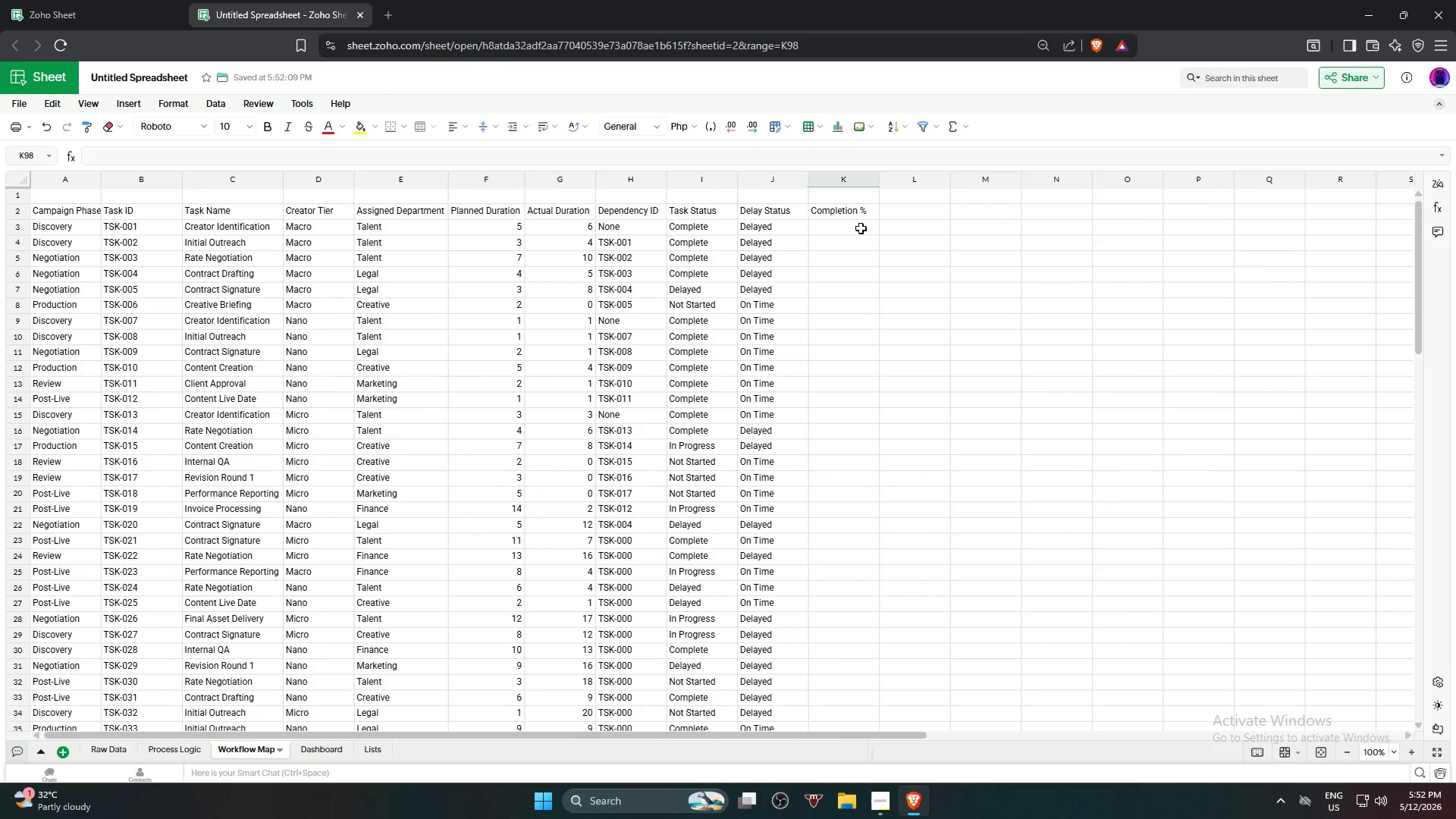 
left_click([861, 228])
 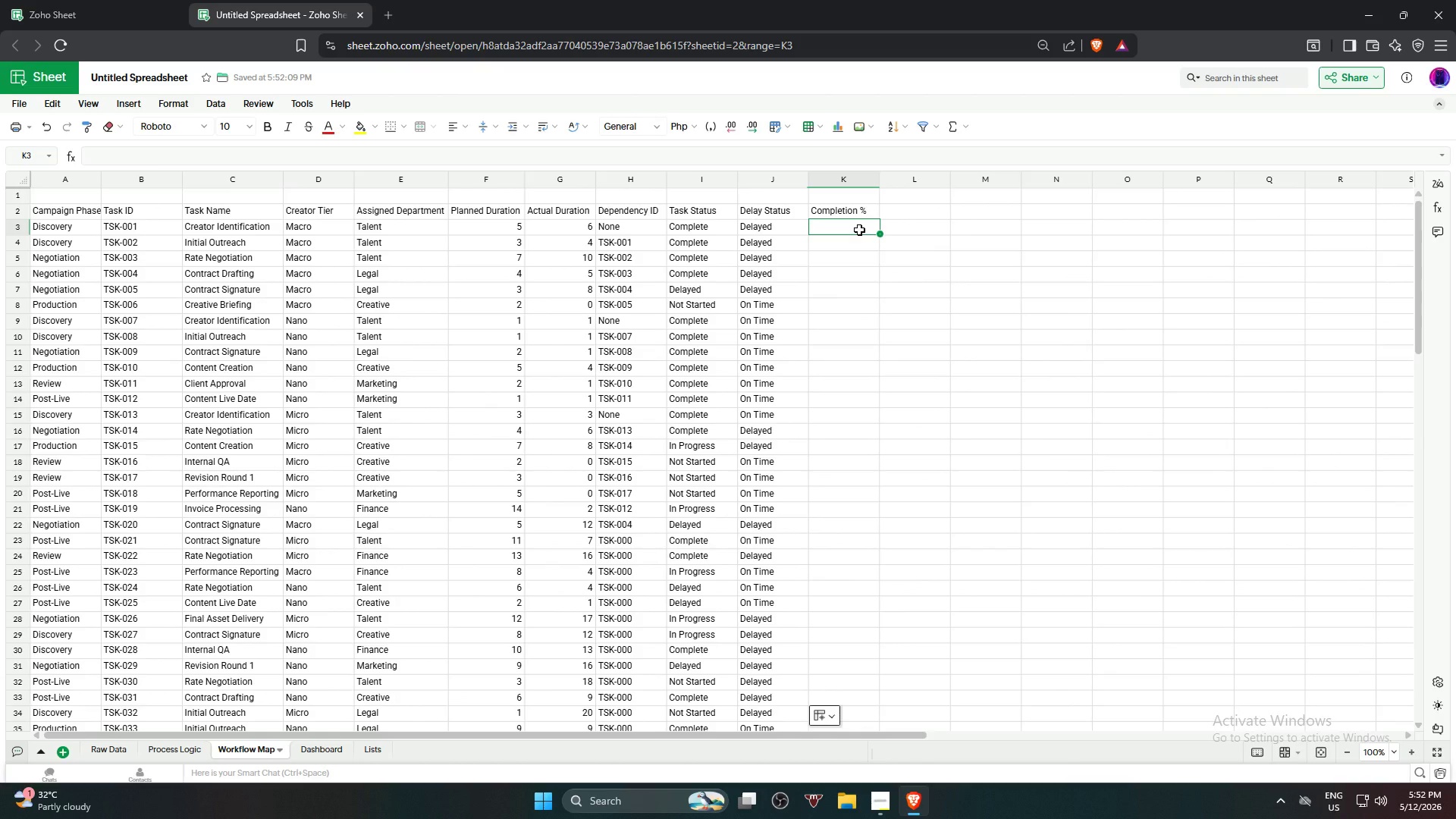 
key(Equal)
 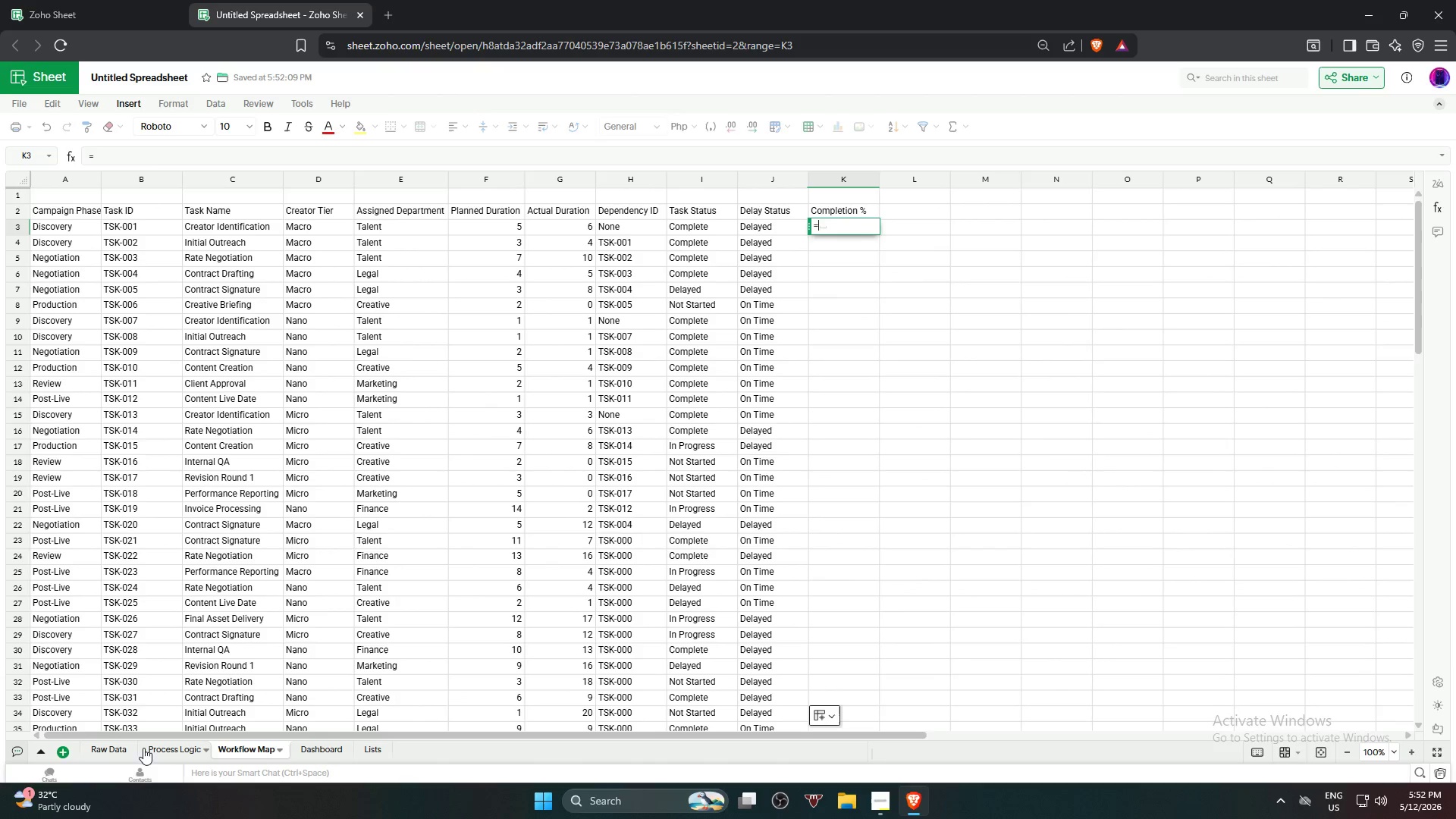 
left_click([116, 749])
 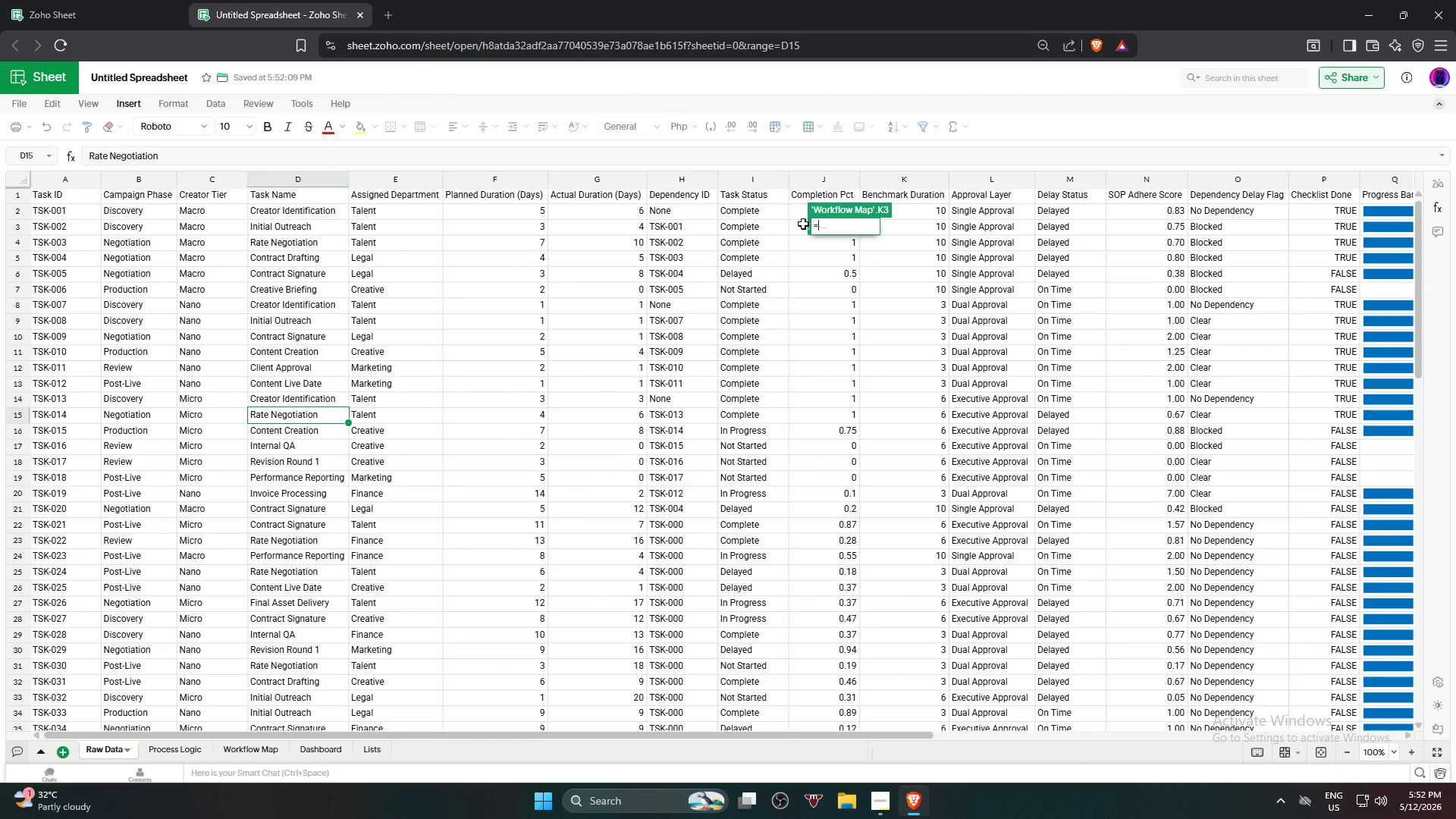 
left_click([799, 215])
 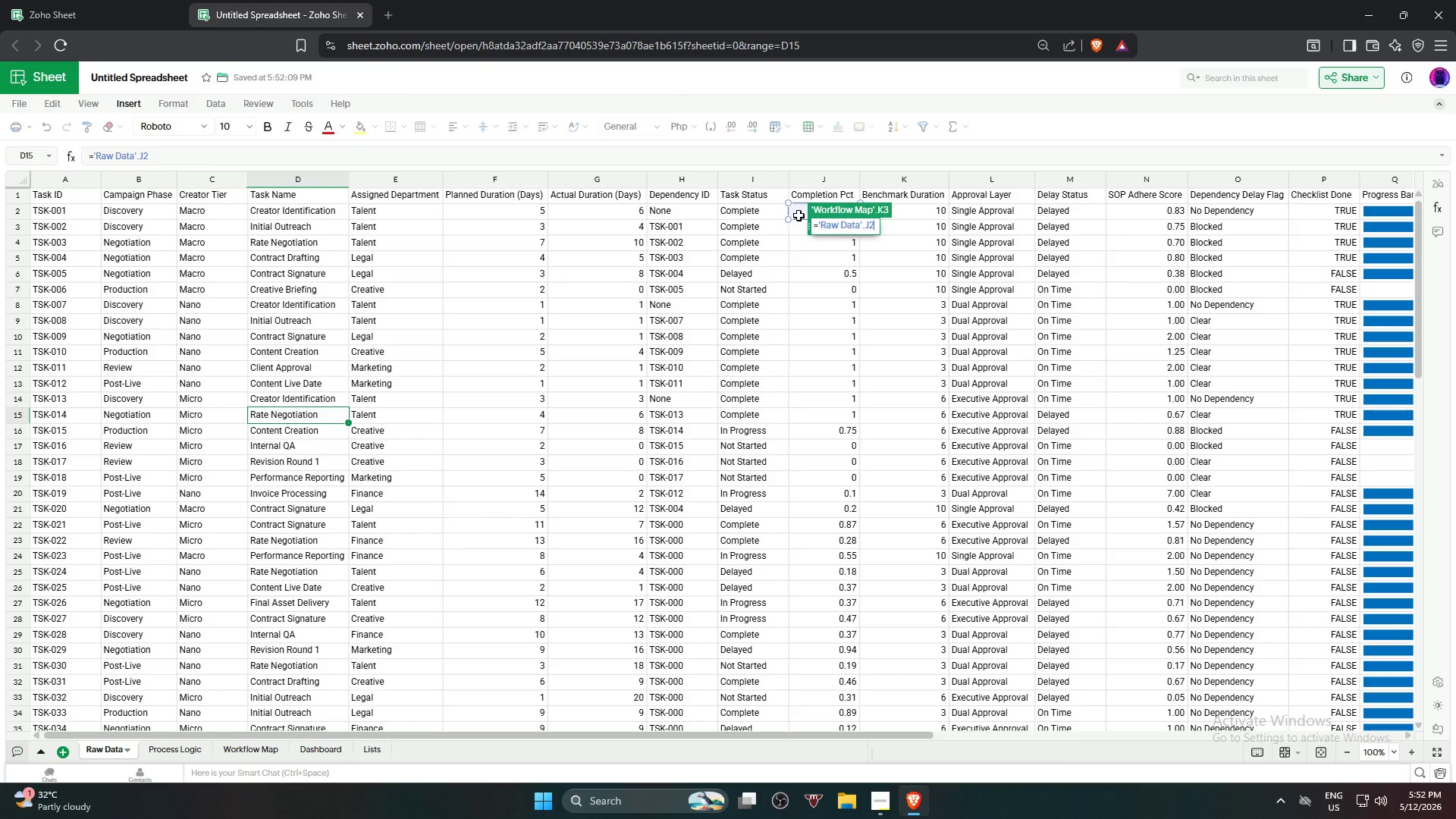 
key(NumpadEnter)
 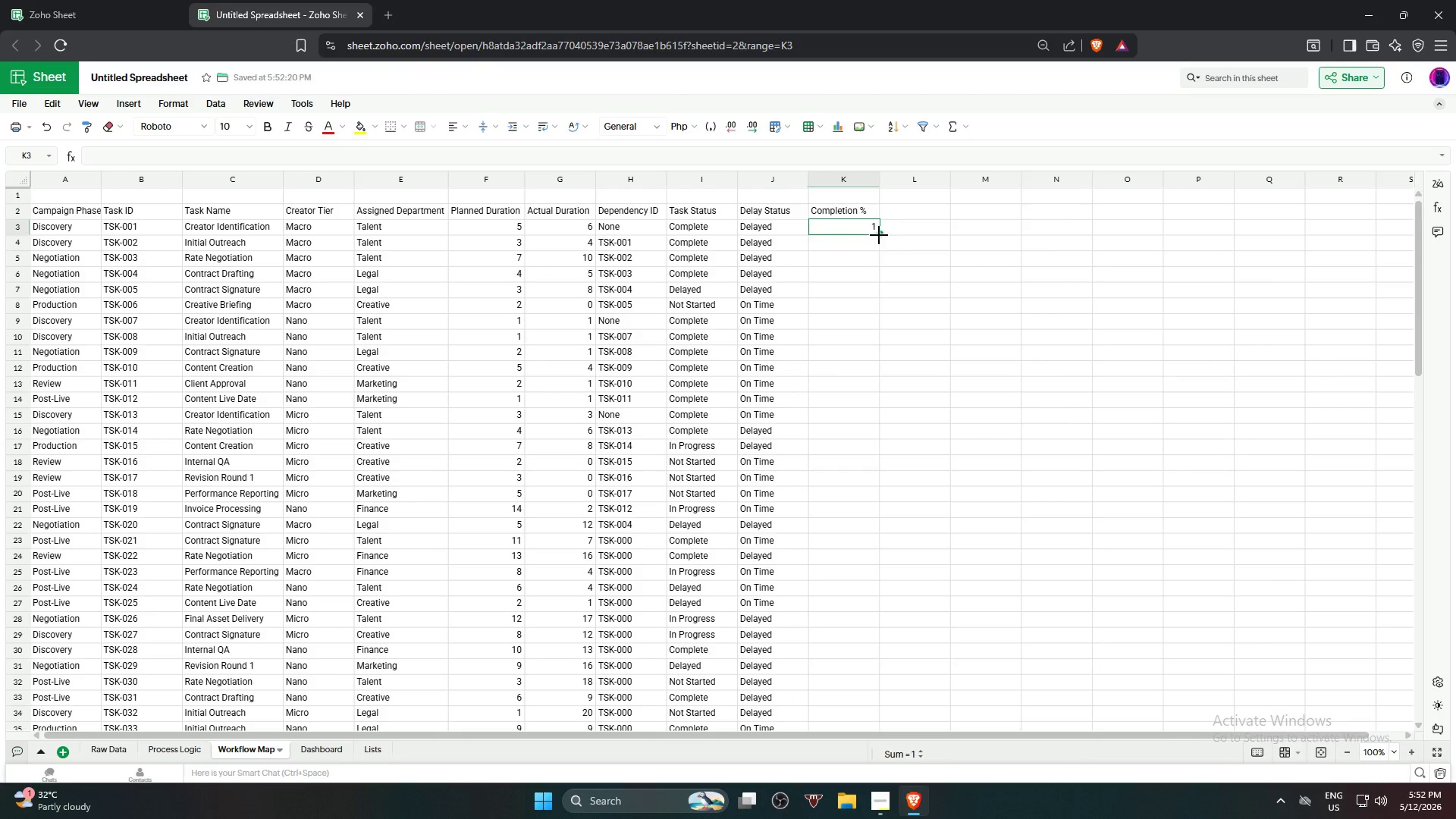 
left_click_drag(start_coordinate=[879, 235], to_coordinate=[868, 242])
 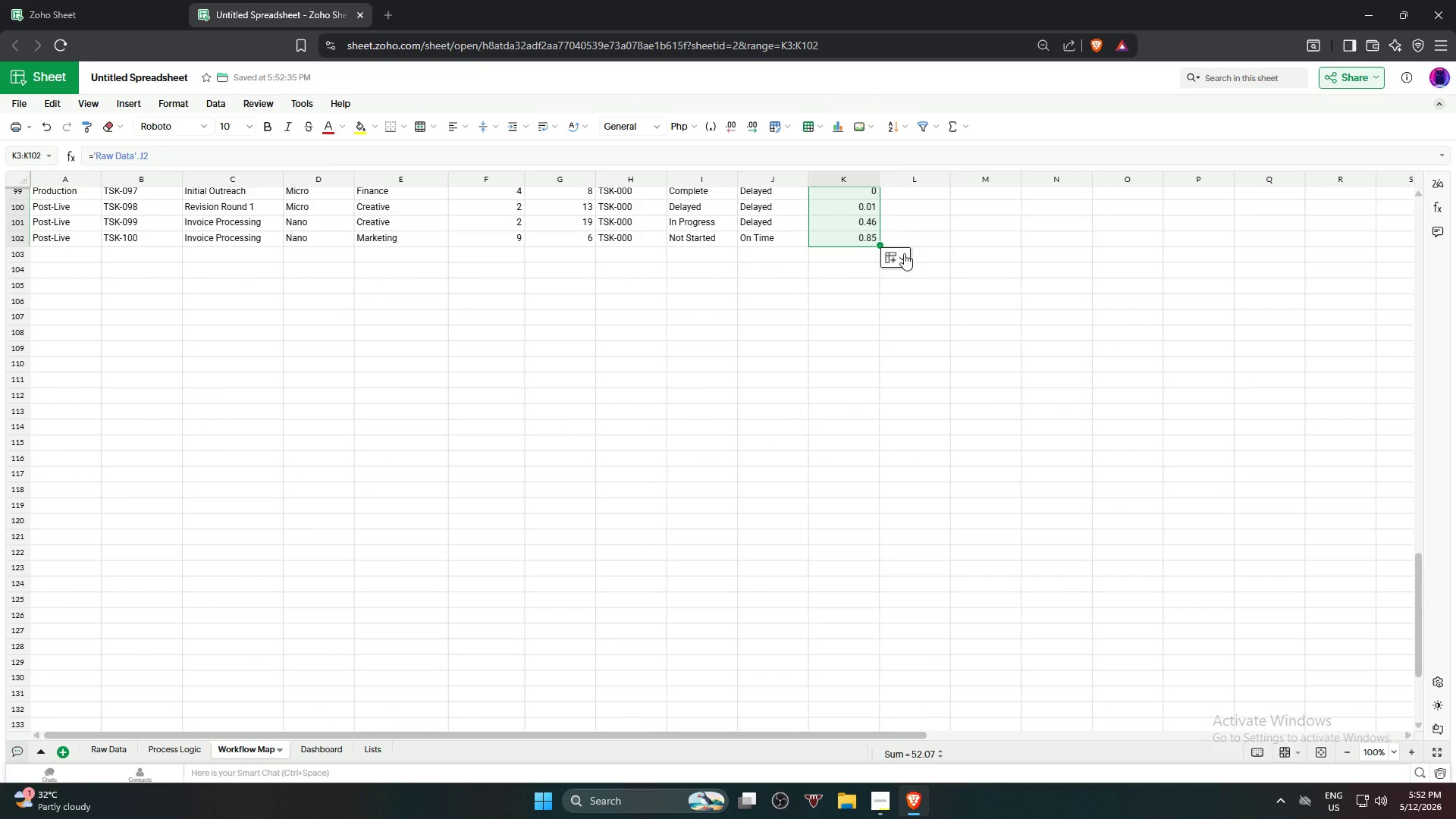 
left_click_drag(start_coordinate=[905, 255], to_coordinate=[927, 249])
 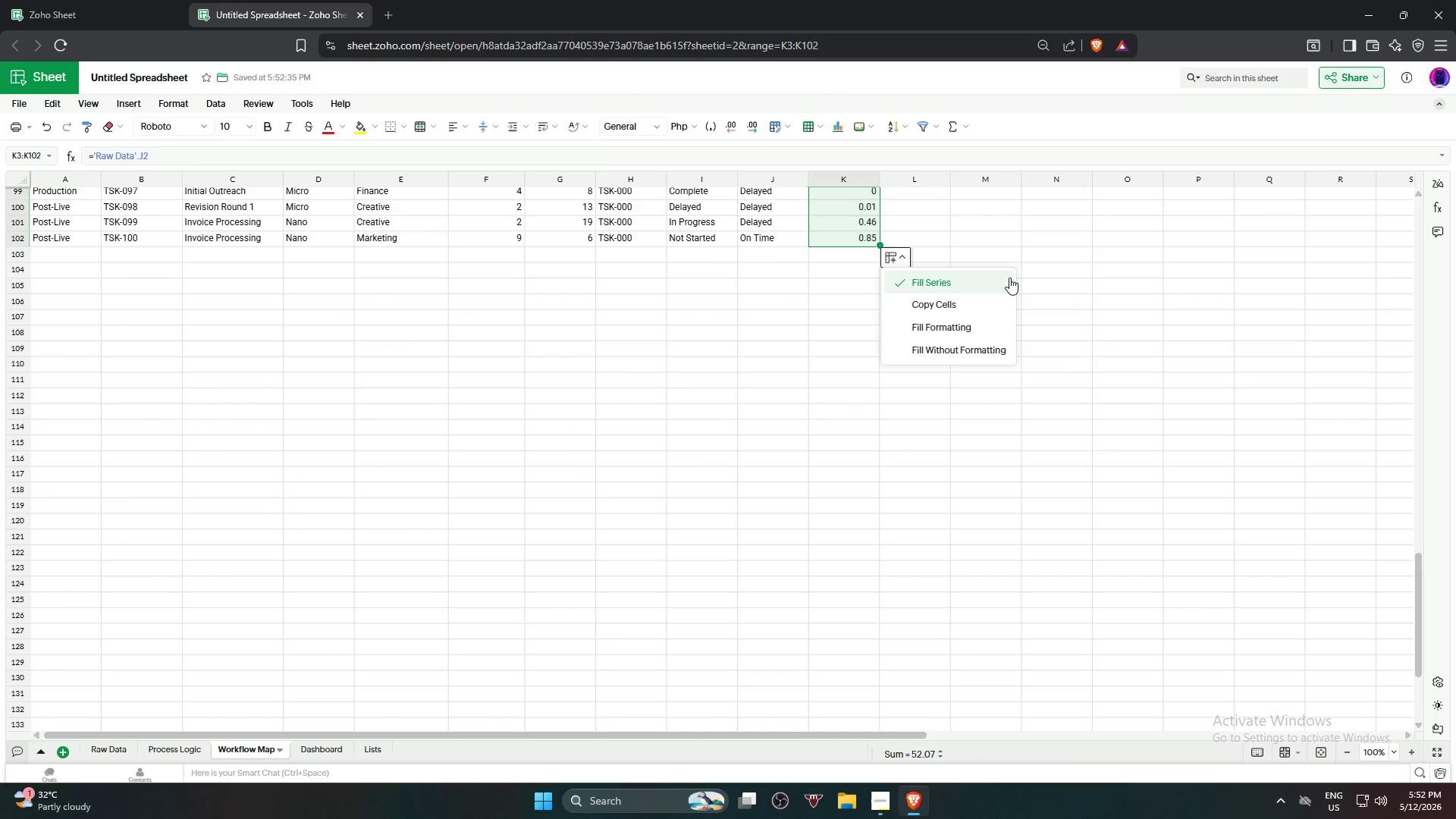 
left_click([1024, 270])
 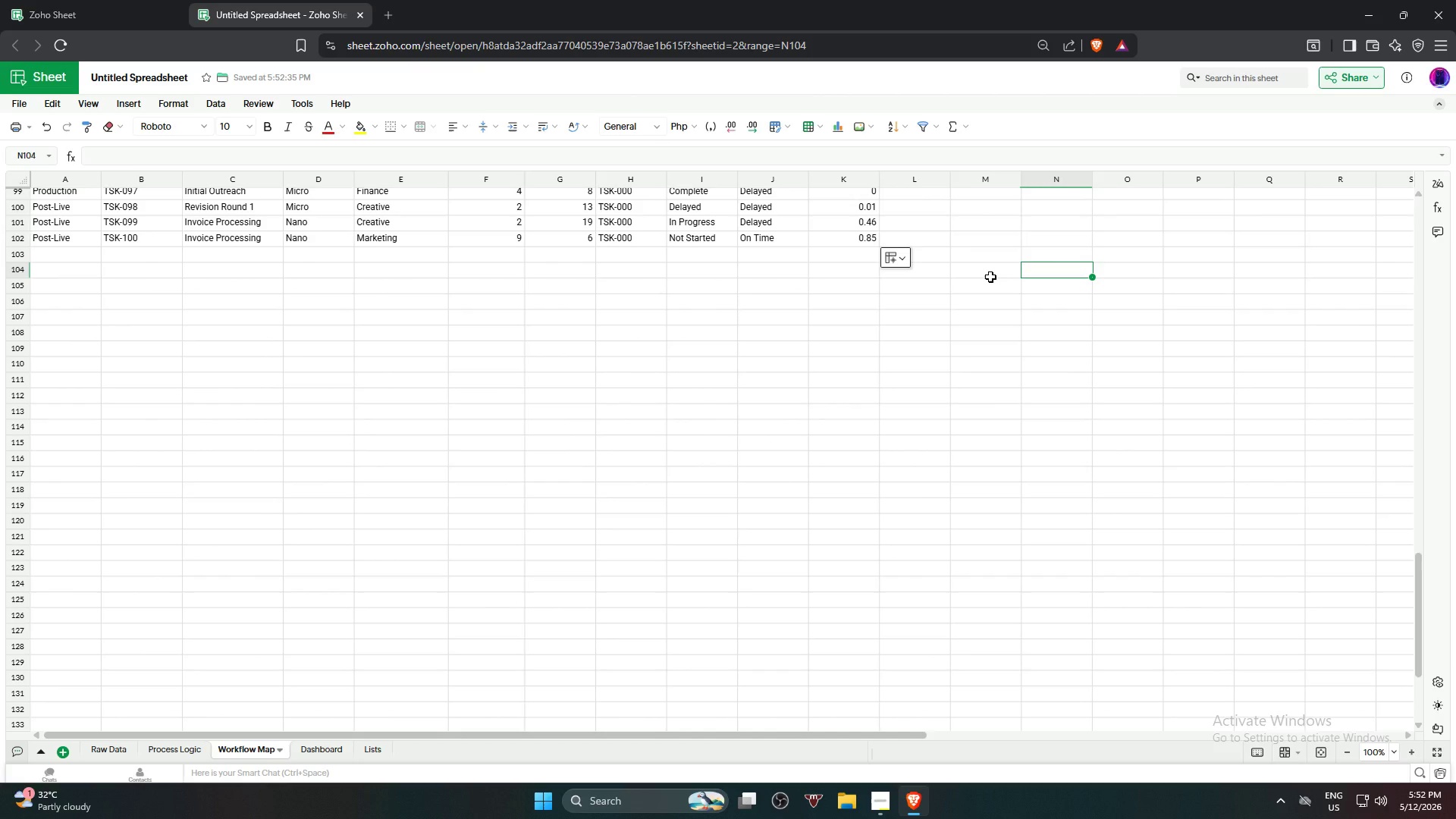 
scroll: coordinate [938, 370], scroll_direction: up, amount: 32.0
 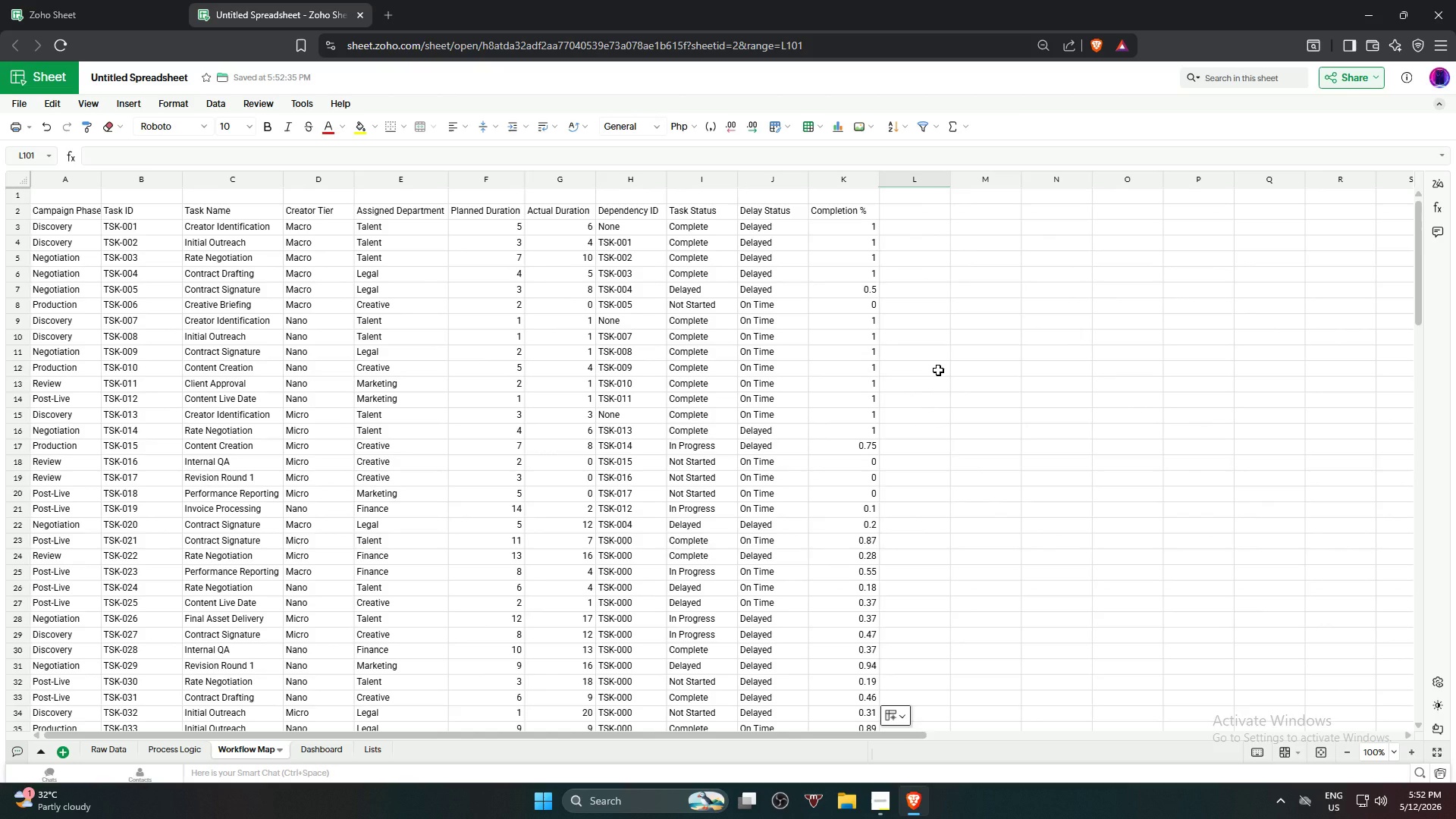 
wait(7.52)
 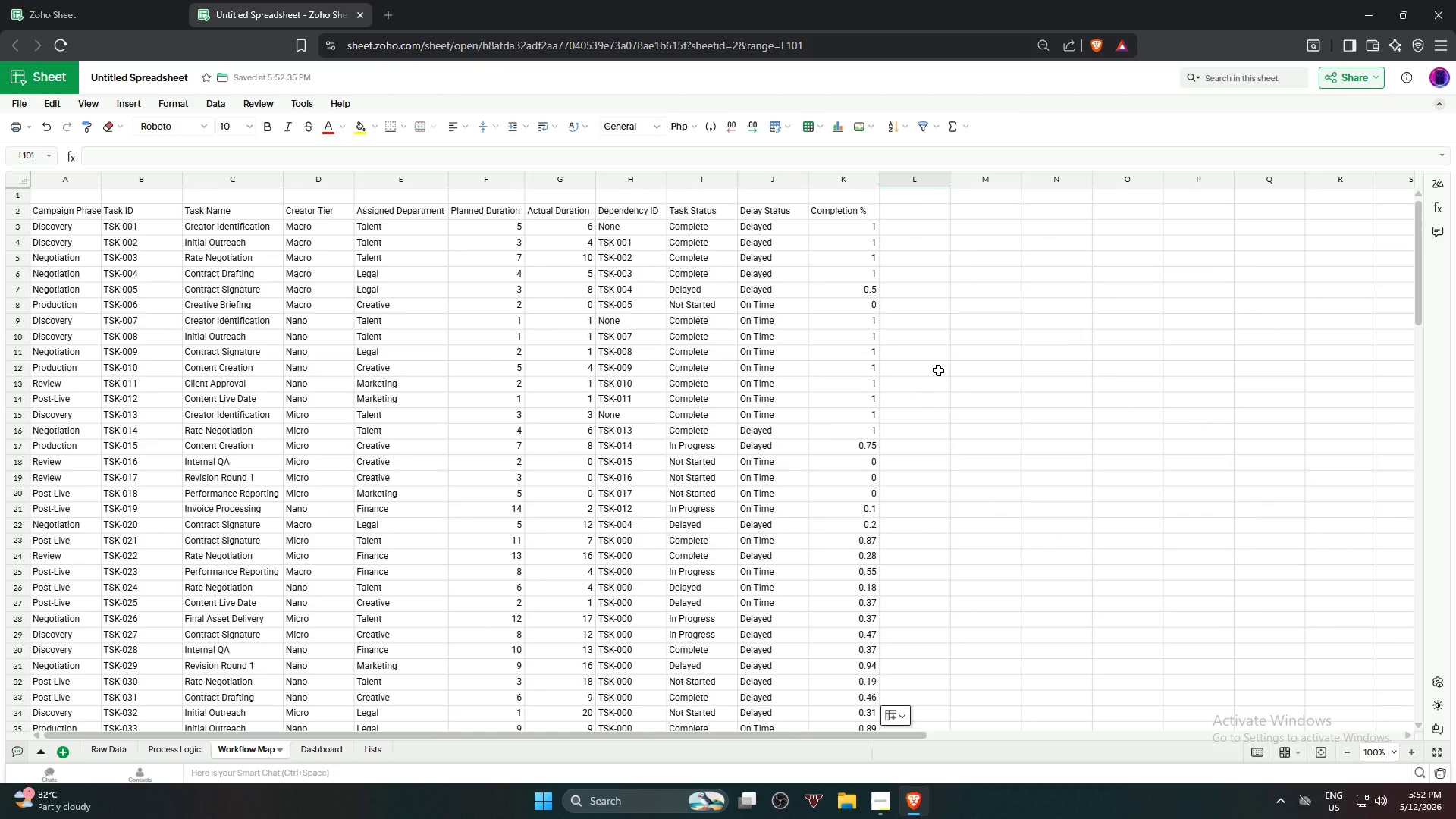 
scroll: coordinate [940, 364], scroll_direction: up, amount: 2.0
 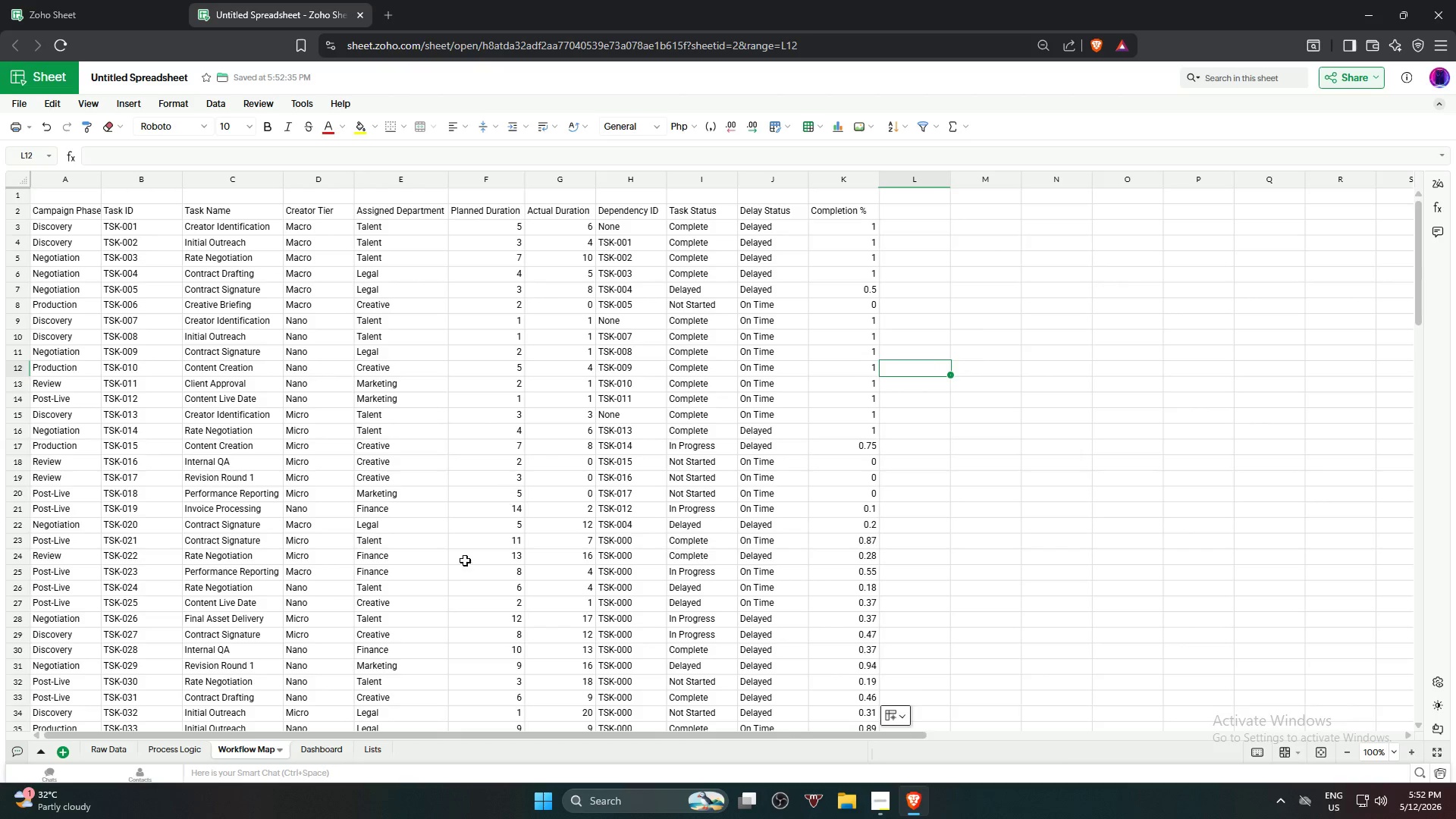 
left_click([322, 748])
 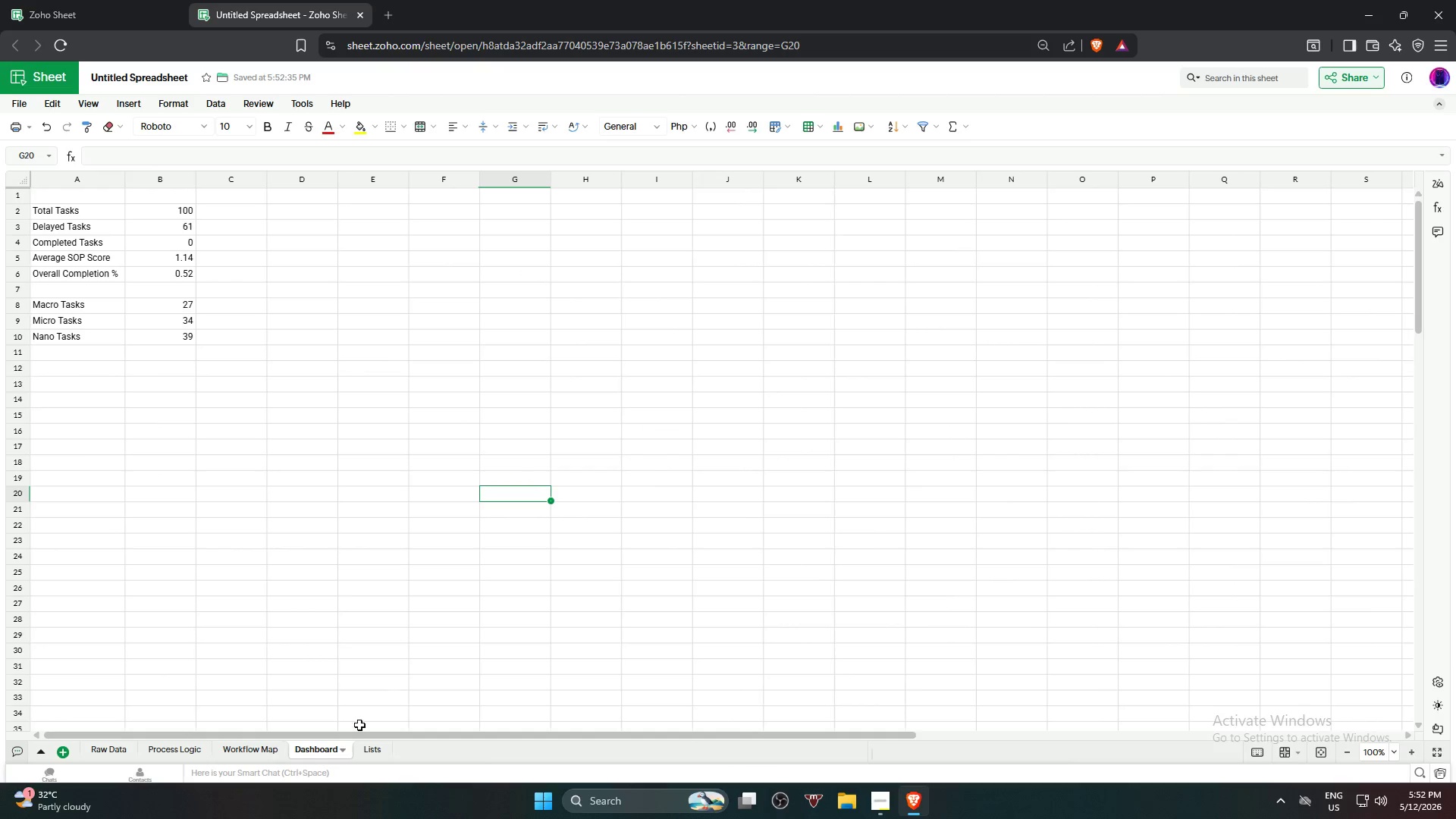 
left_click([366, 743])
 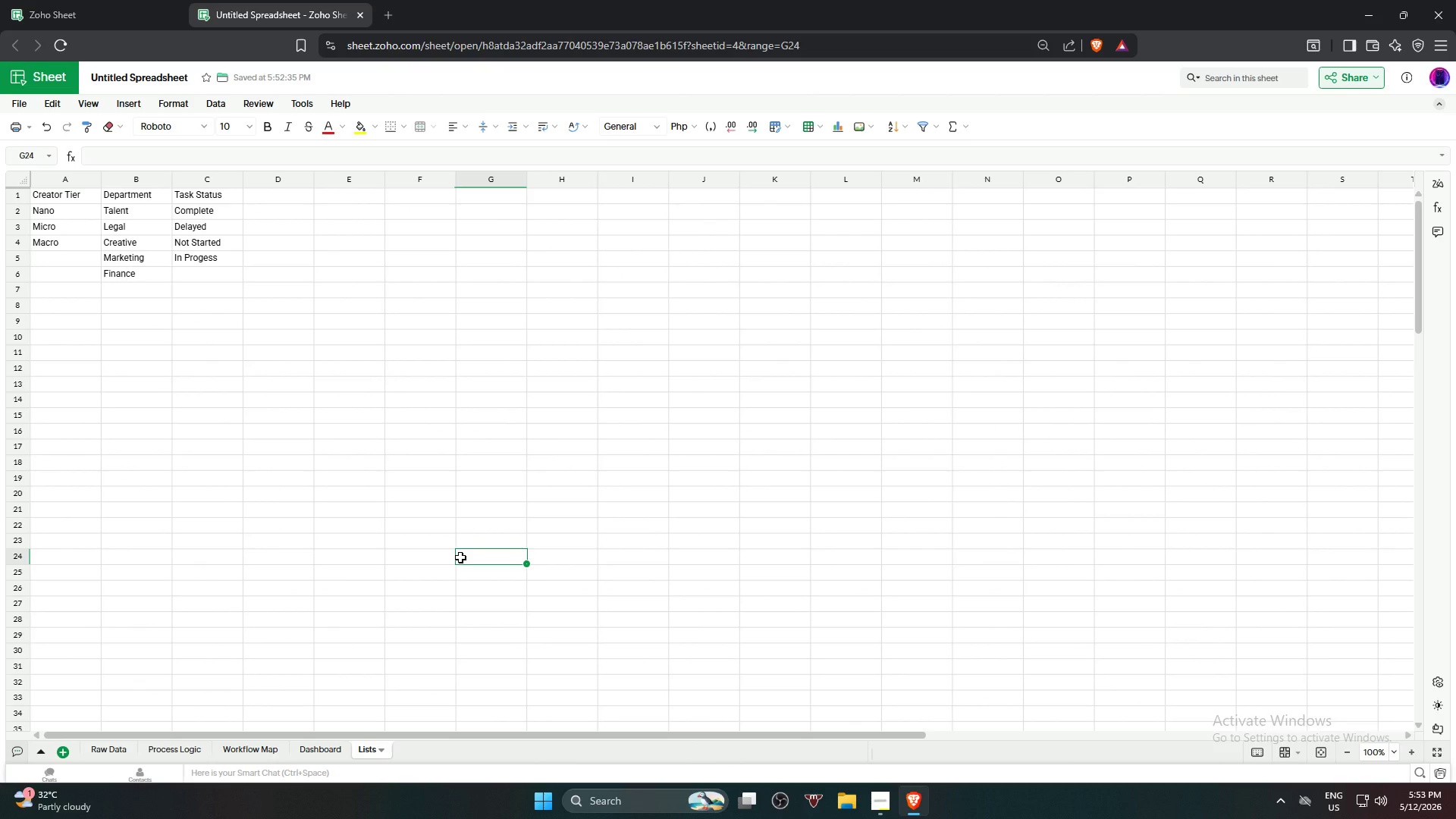 
wait(48.42)
 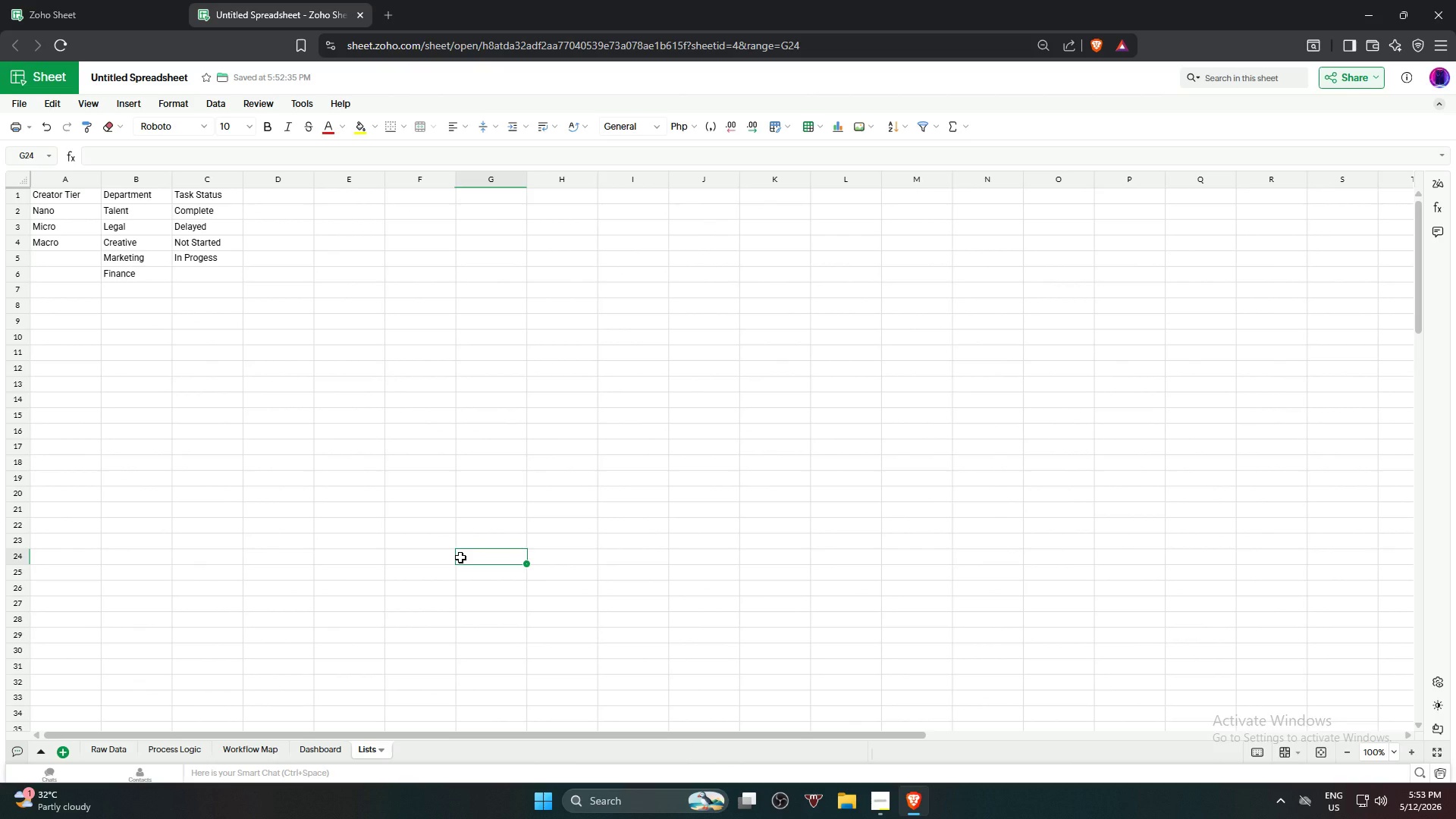 
left_click([109, 749])
 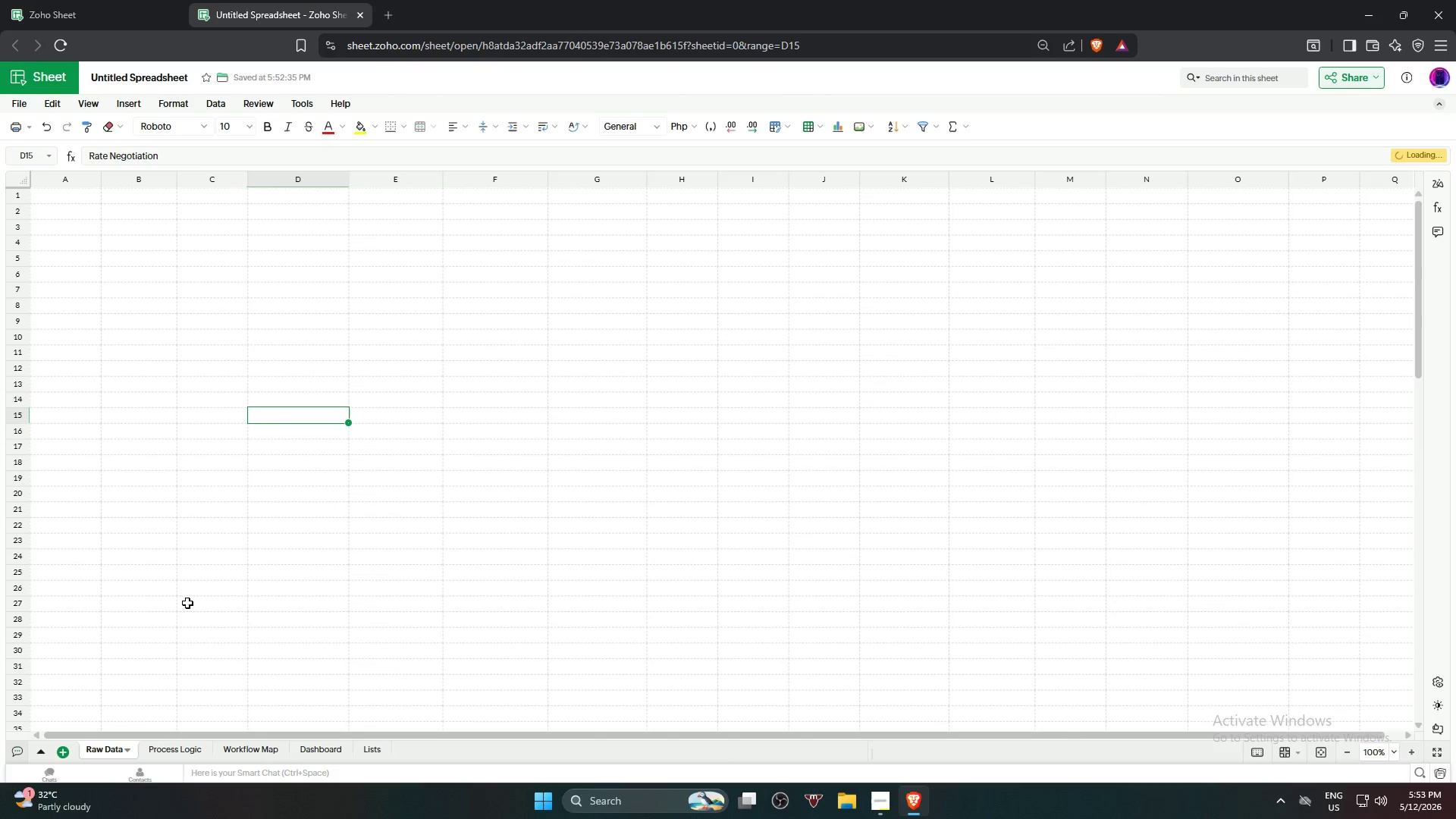 
scroll: coordinate [208, 513], scroll_direction: up, amount: 6.0
 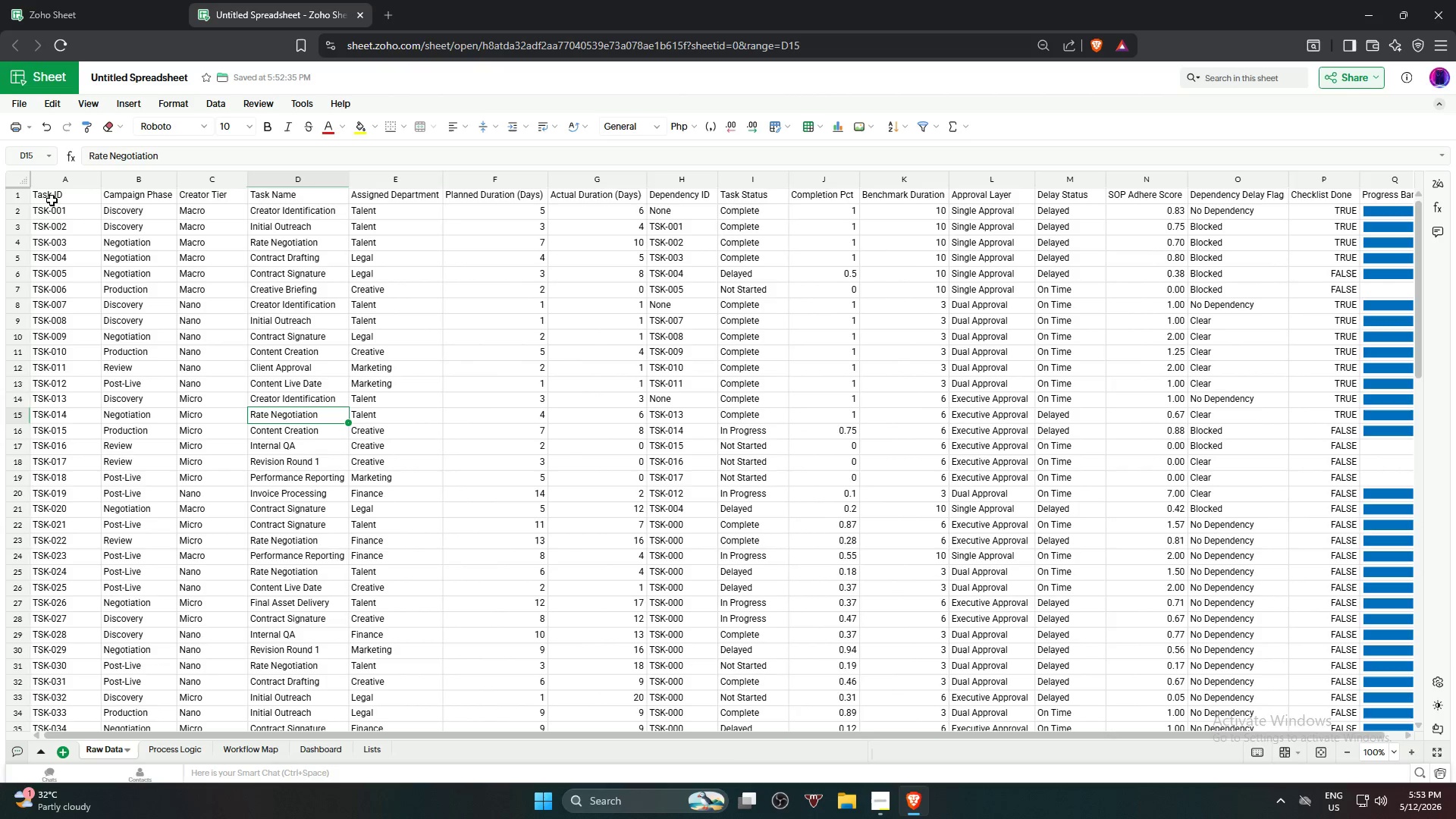 
left_click_drag(start_coordinate=[55, 196], to_coordinate=[1407, 733])
 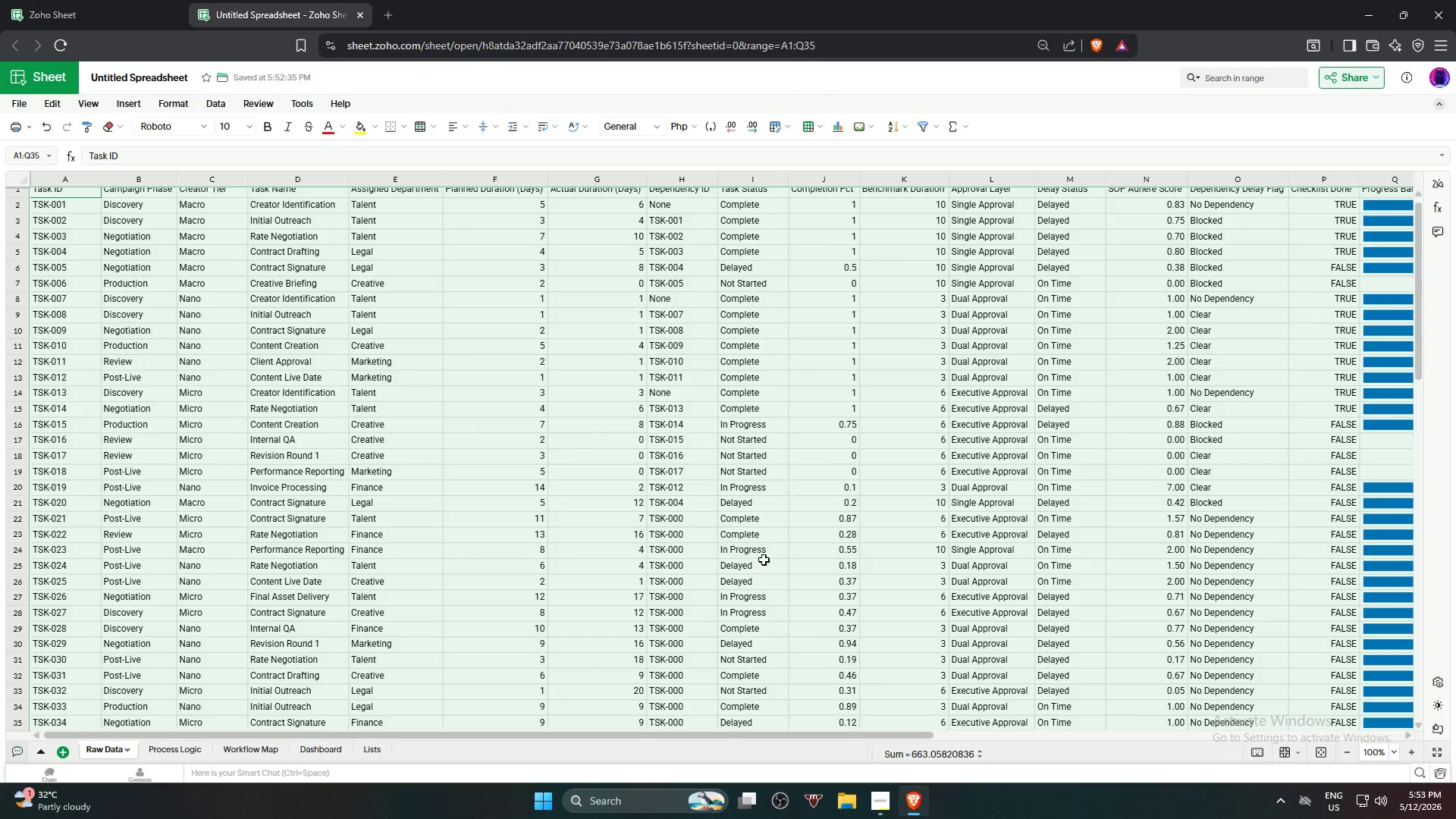 
left_click([755, 559])
 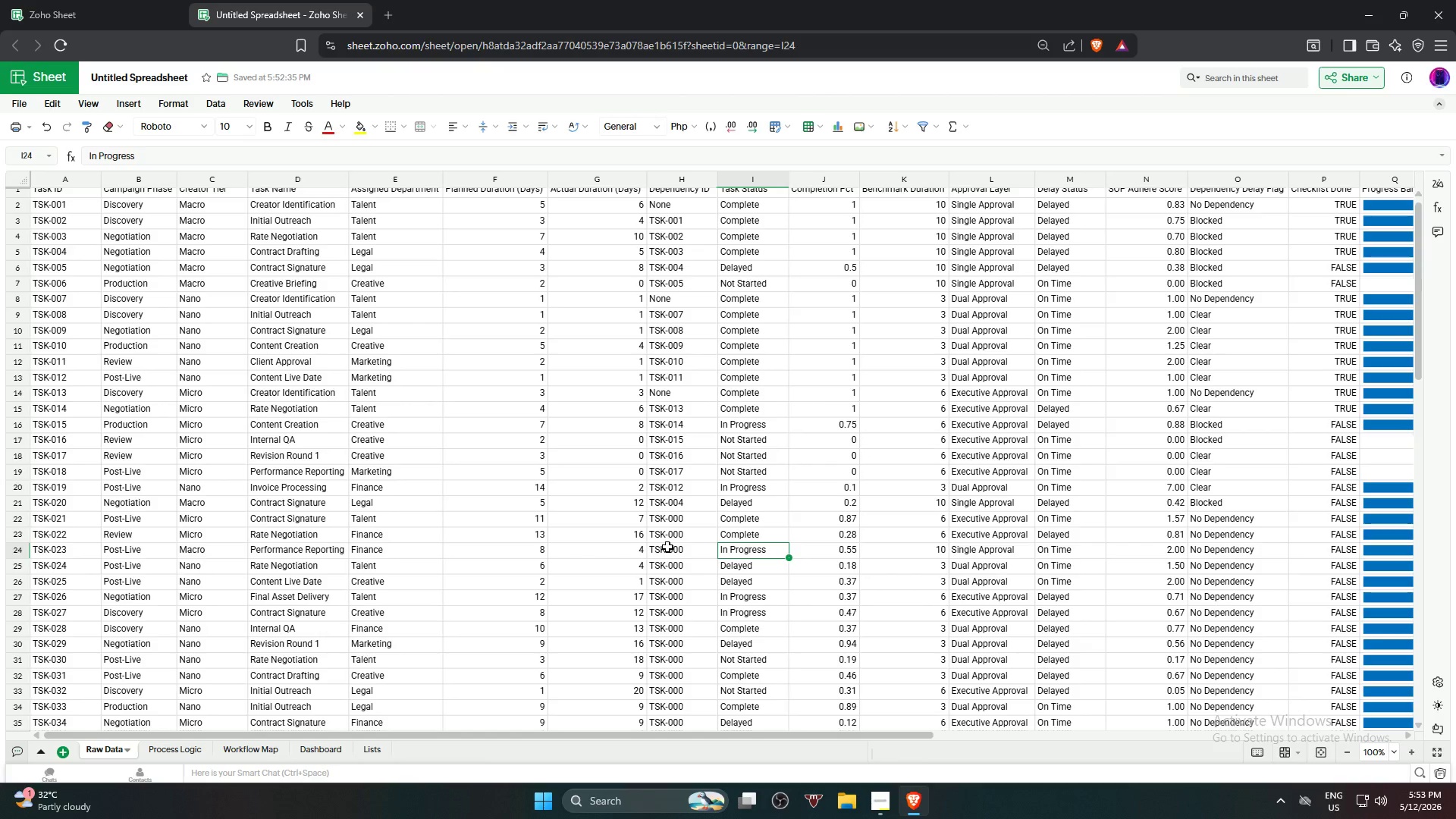 
key(Control+A)
 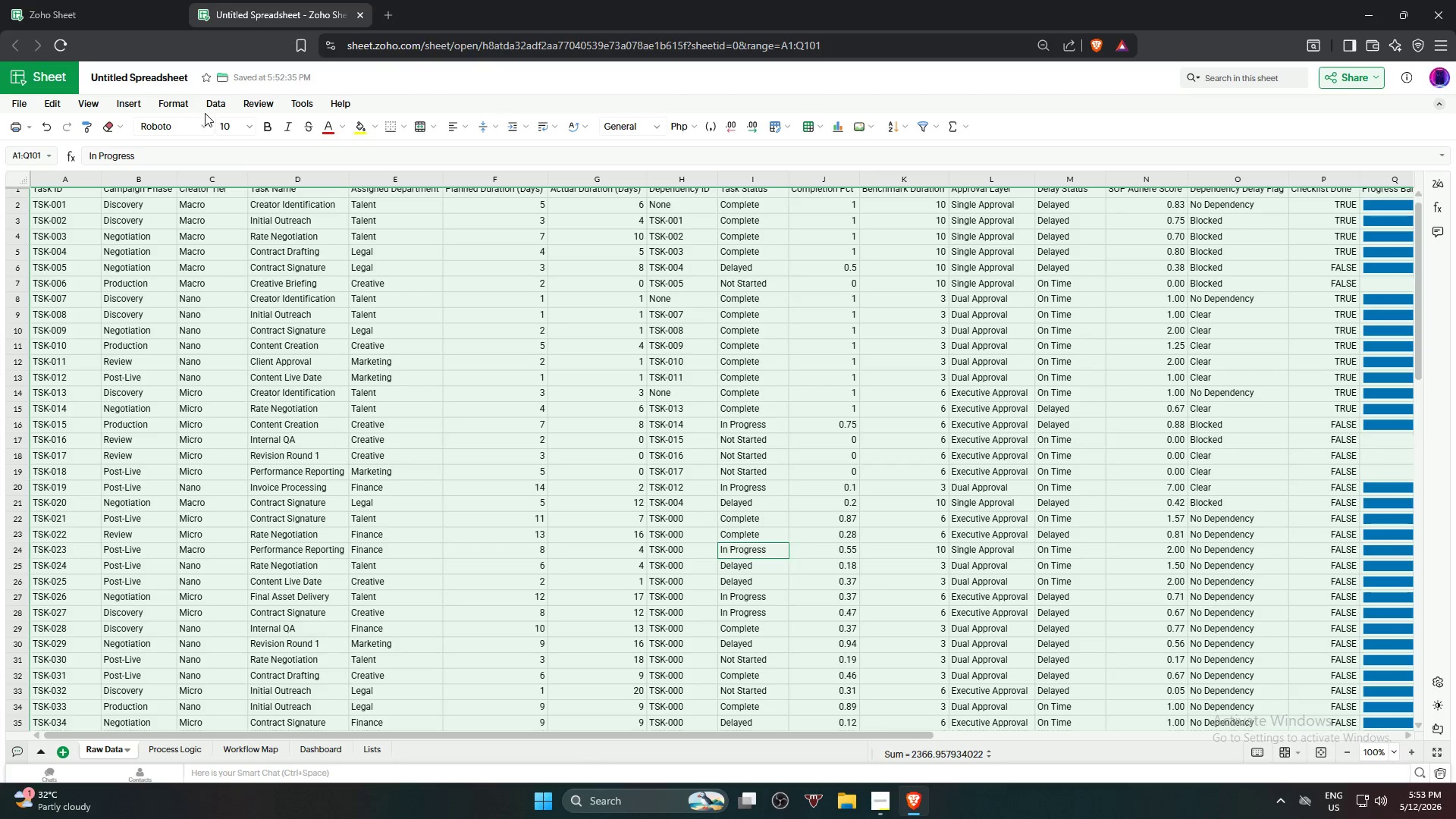 
left_click([218, 109])
 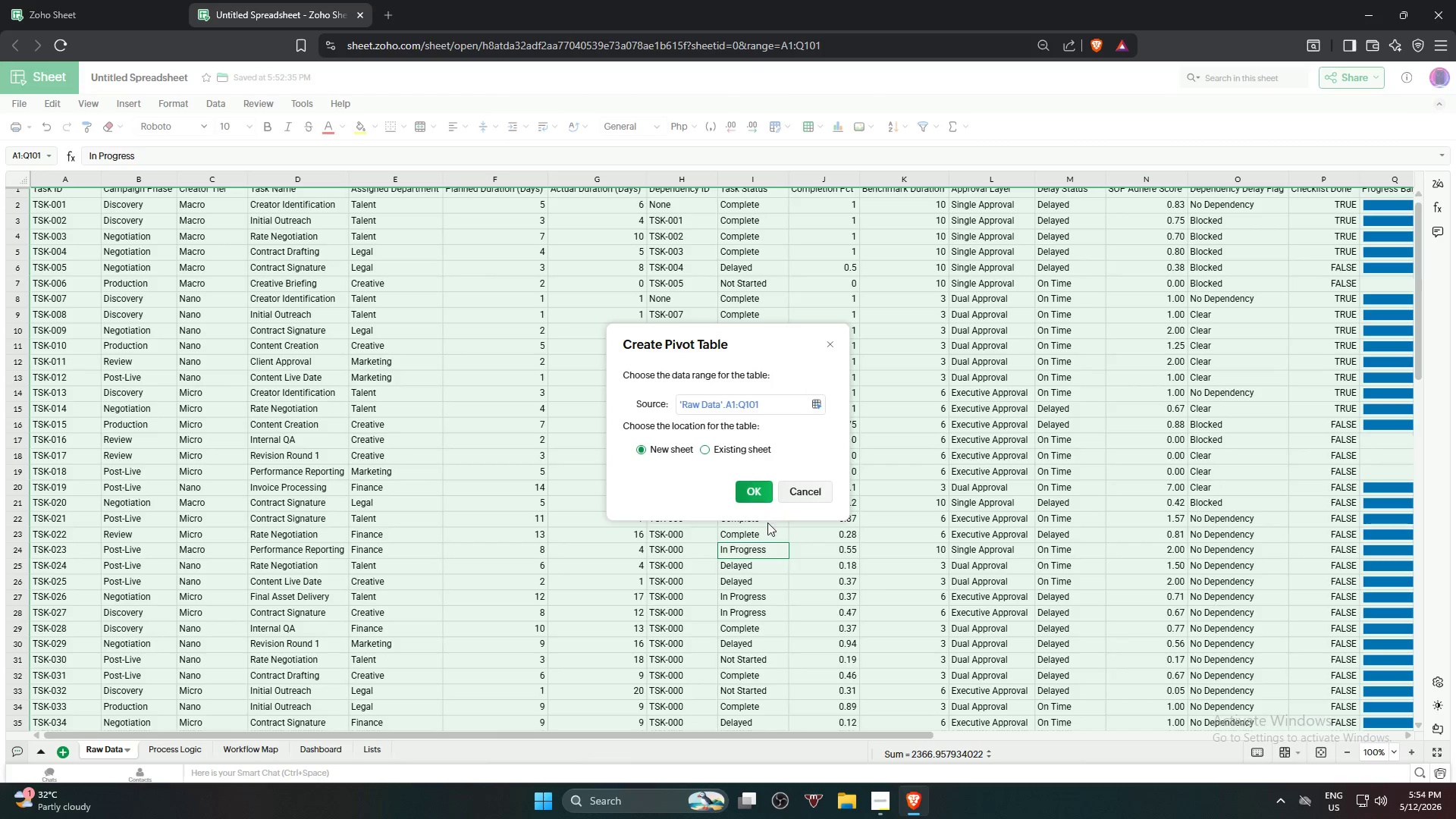 
wait(5.02)
 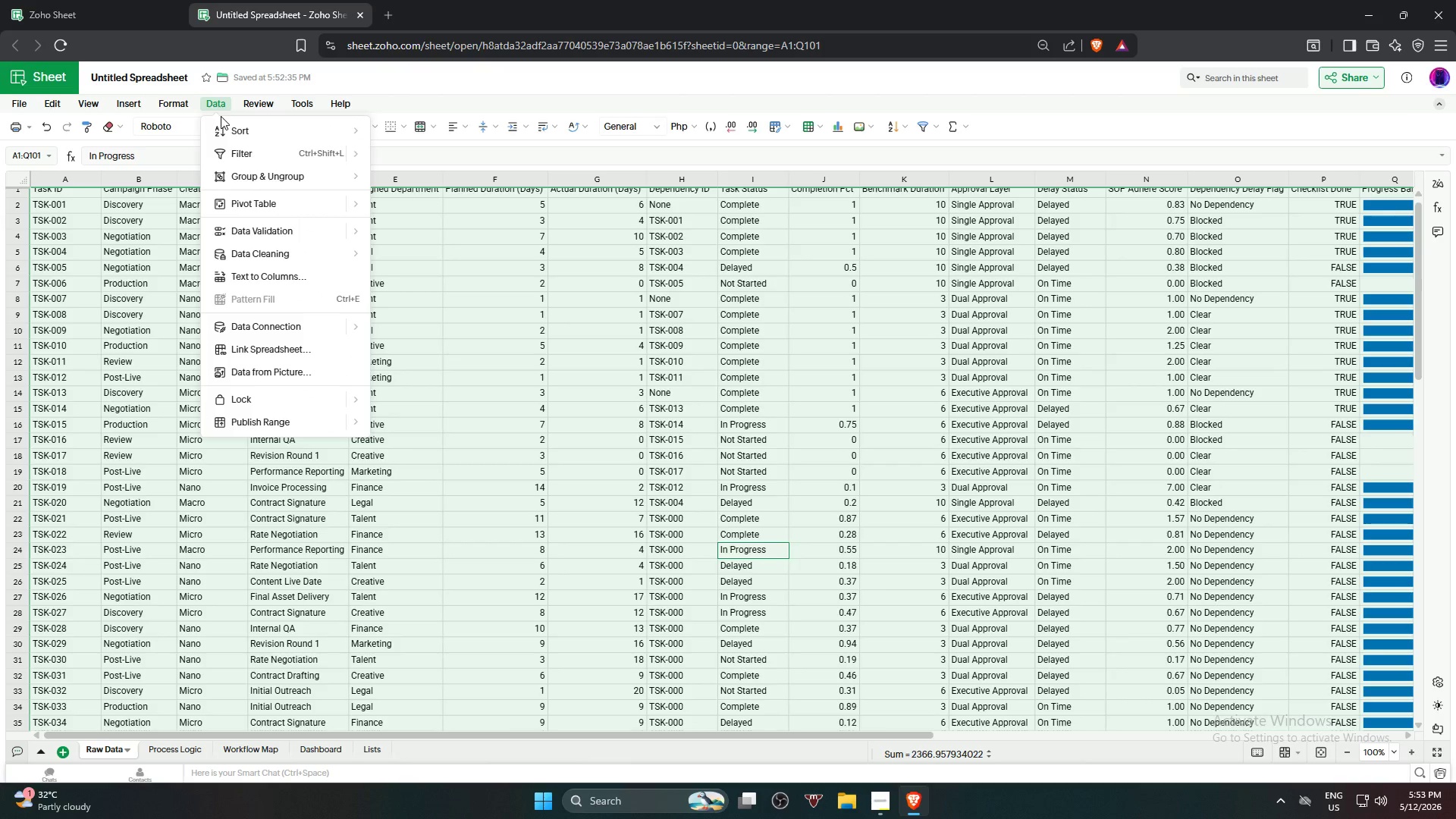 
left_click([758, 498])
 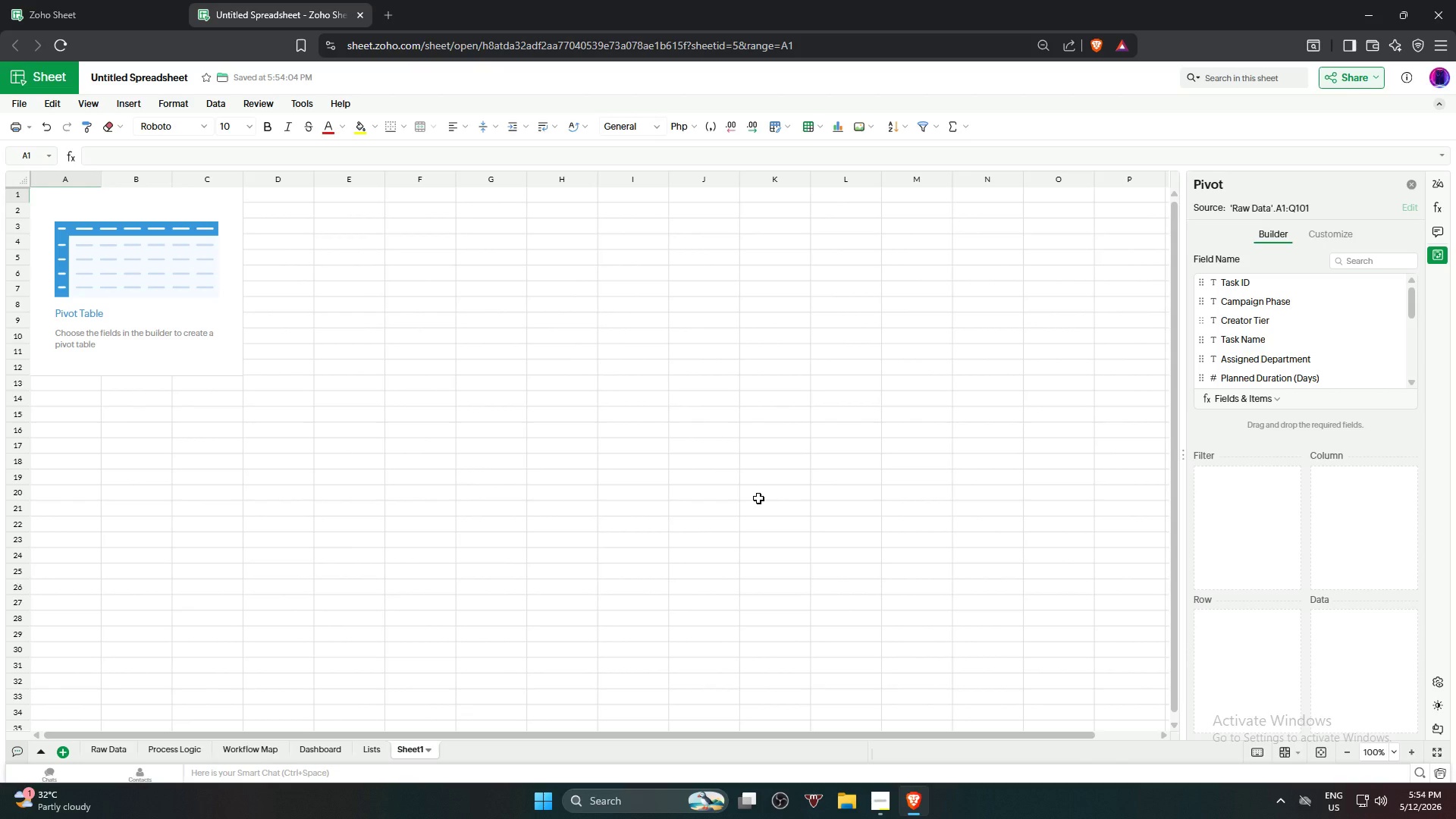 
wait(8.44)
 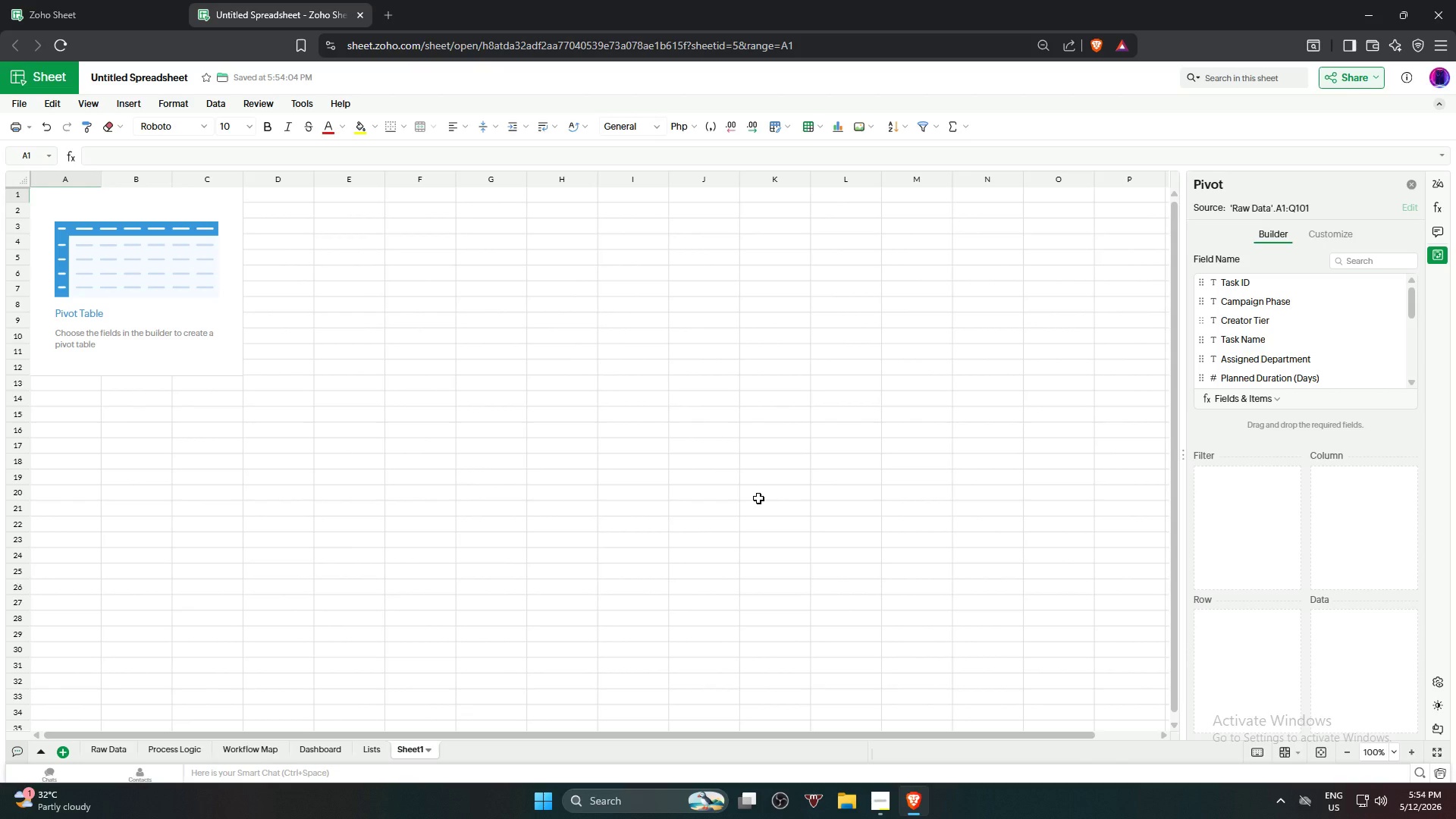 
left_click_drag(start_coordinate=[1295, 305], to_coordinate=[1289, 649])
 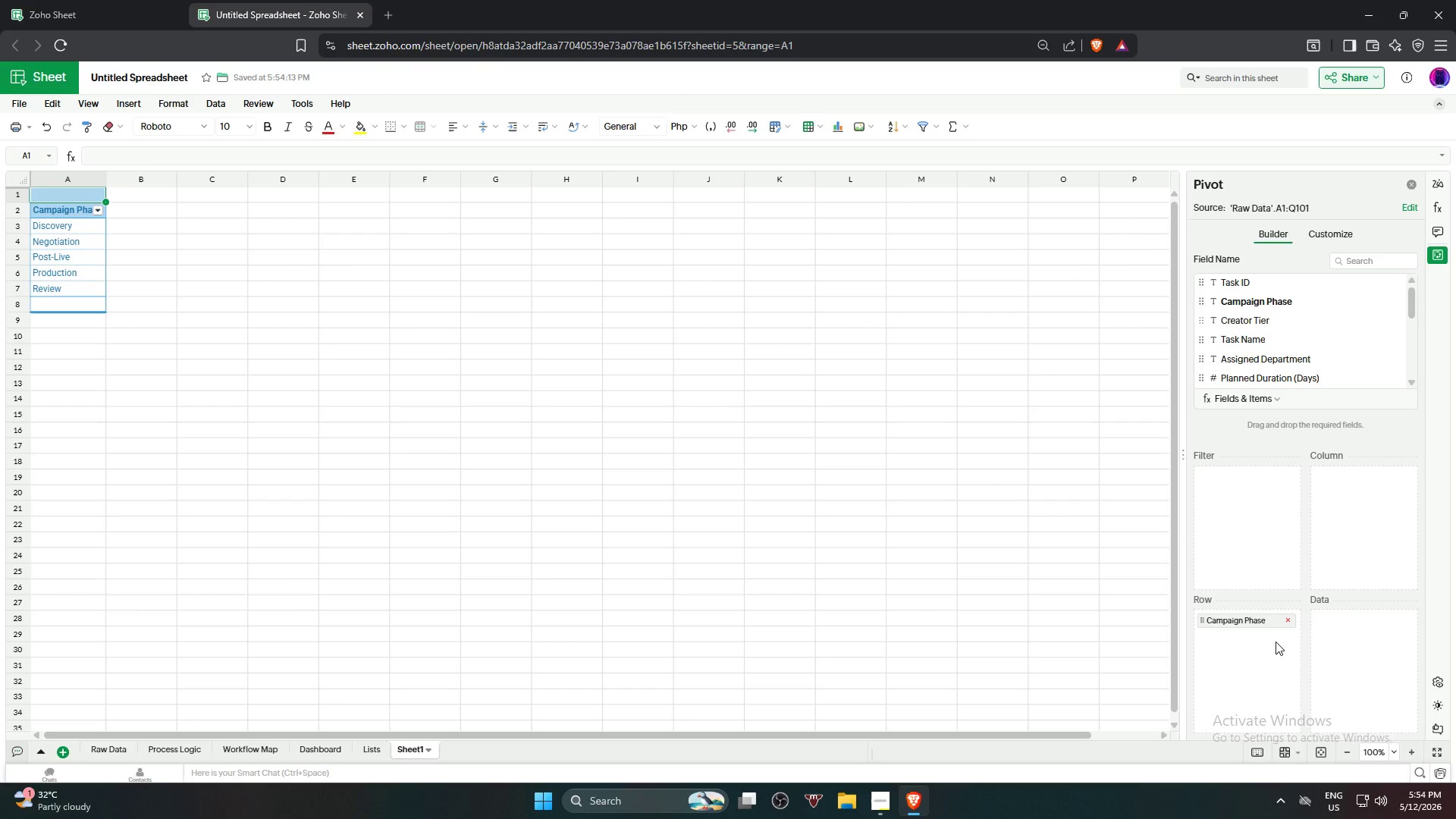 
left_click_drag(start_coordinate=[1274, 320], to_coordinate=[1369, 480])
 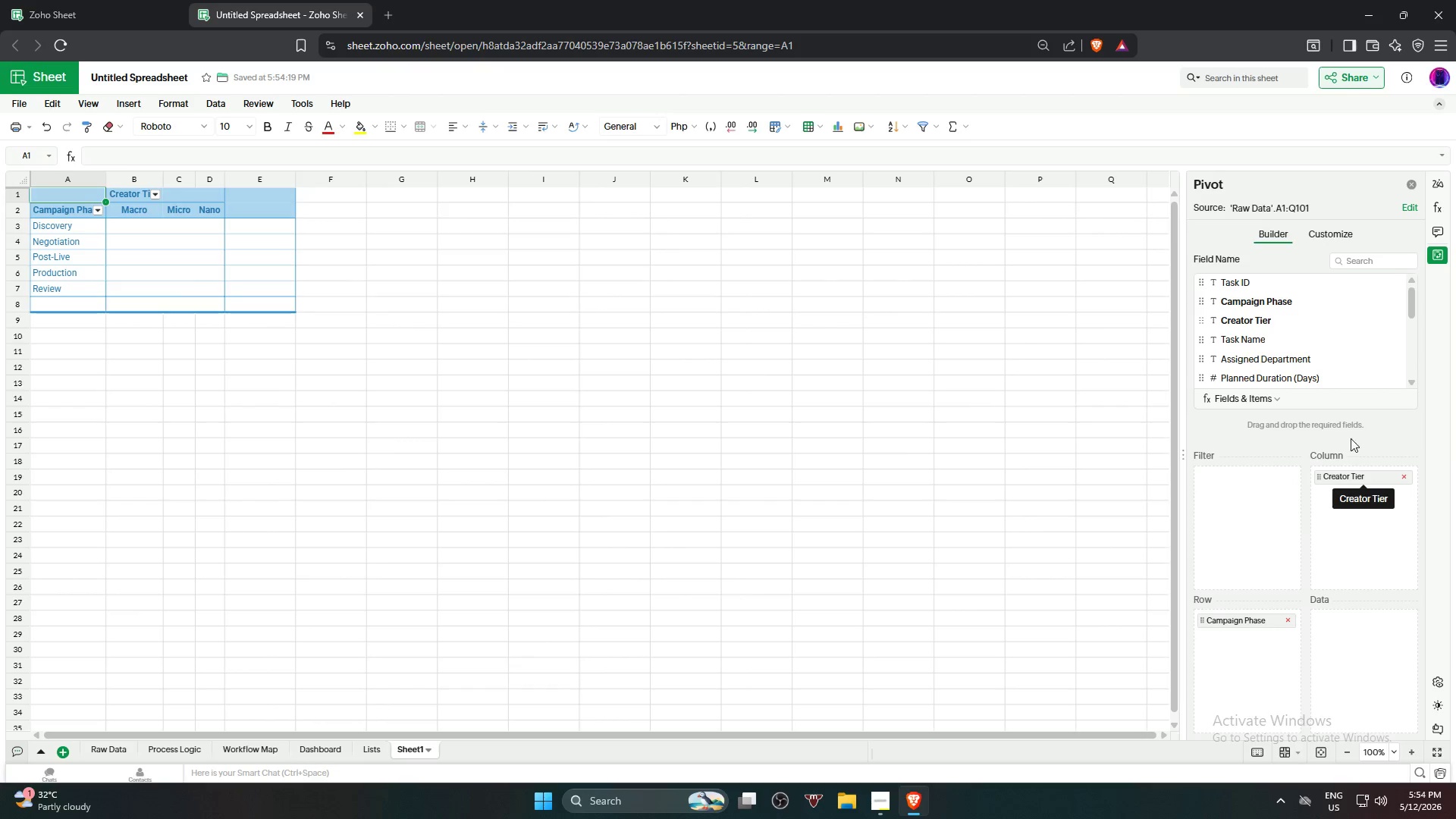 
scroll: coordinate [1244, 309], scroll_direction: down, amount: 2.0
 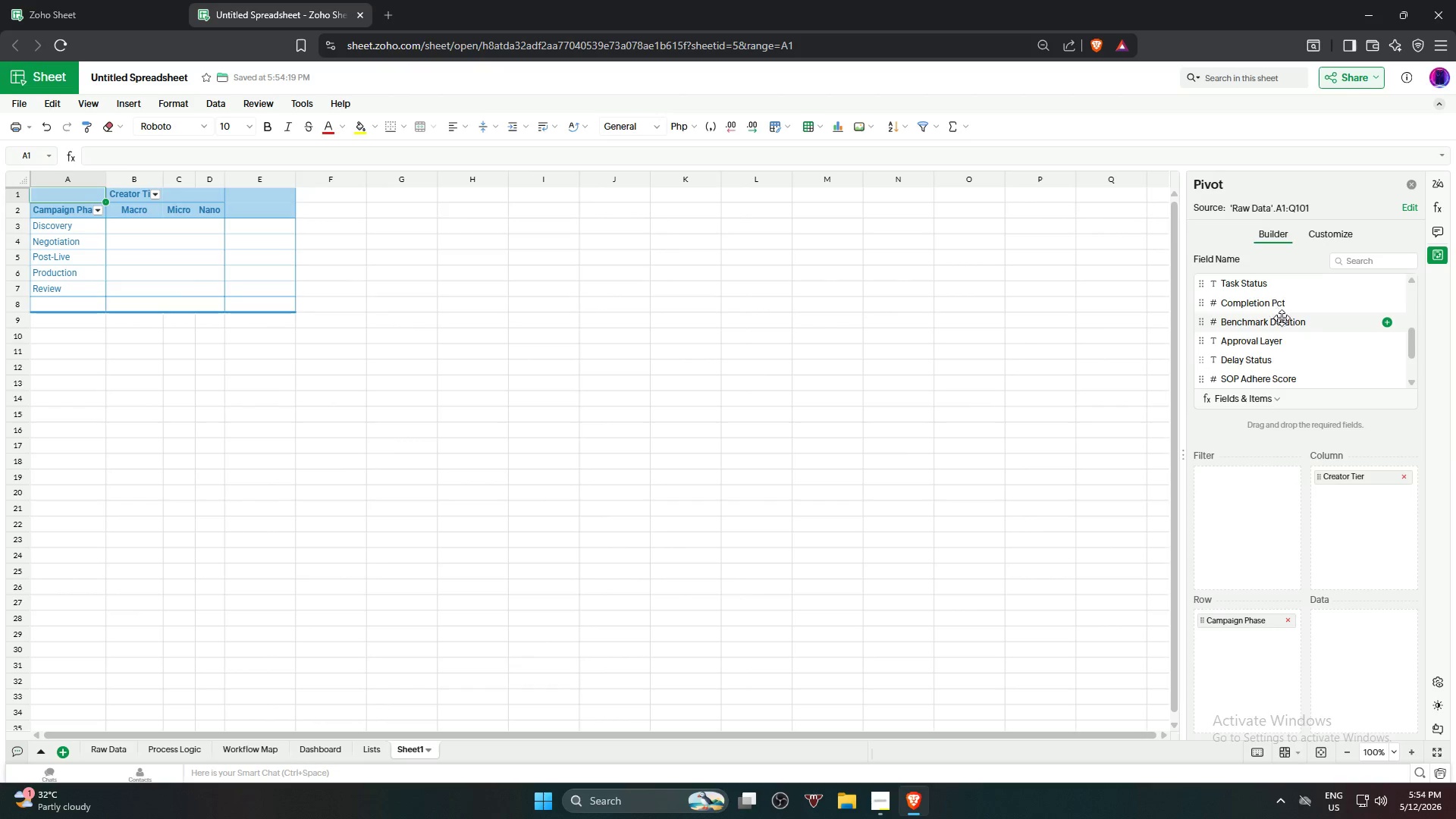 
scroll: coordinate [1285, 317], scroll_direction: up, amount: 2.0
 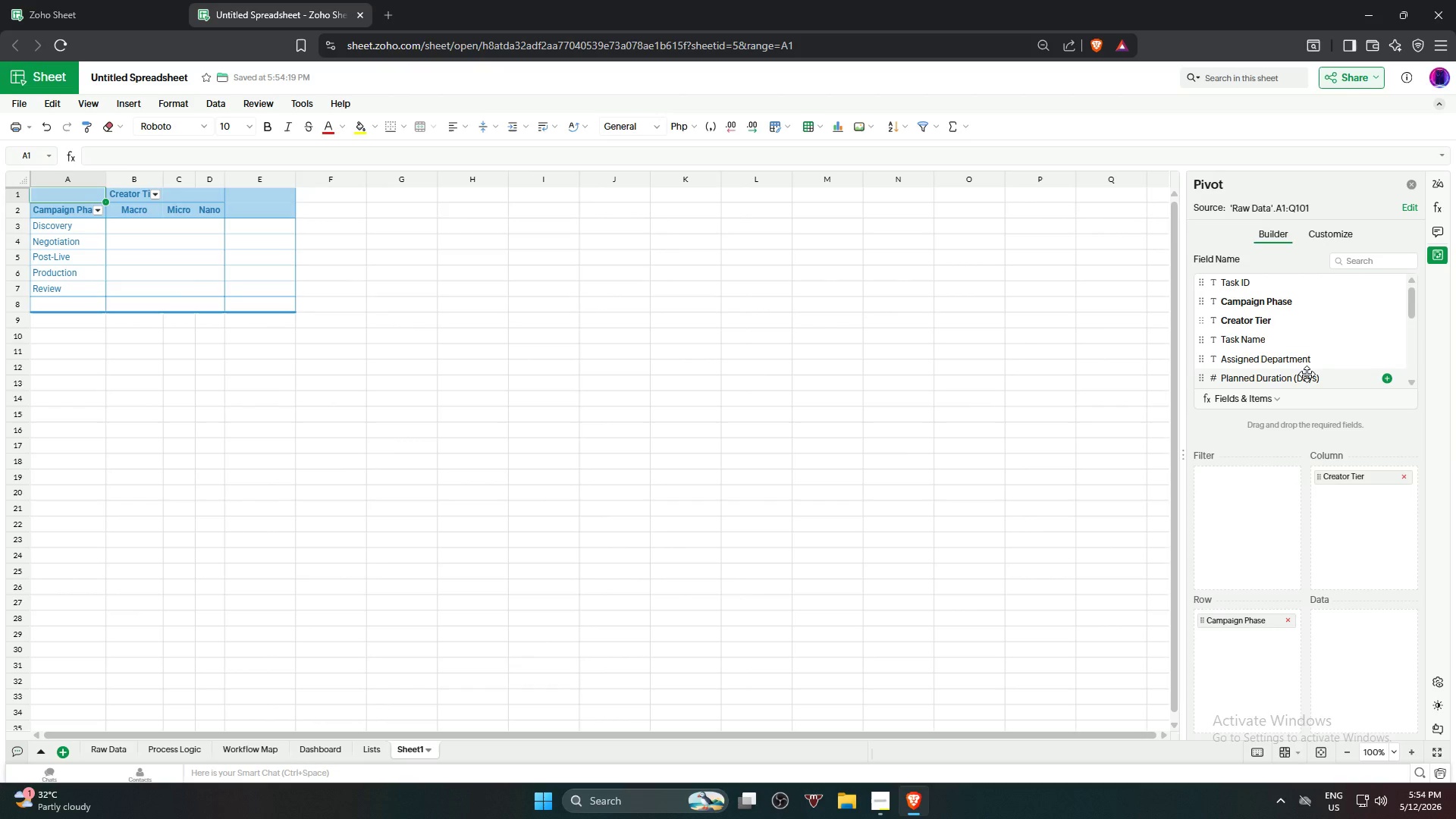 
left_click_drag(start_coordinate=[1307, 374], to_coordinate=[1366, 632])
 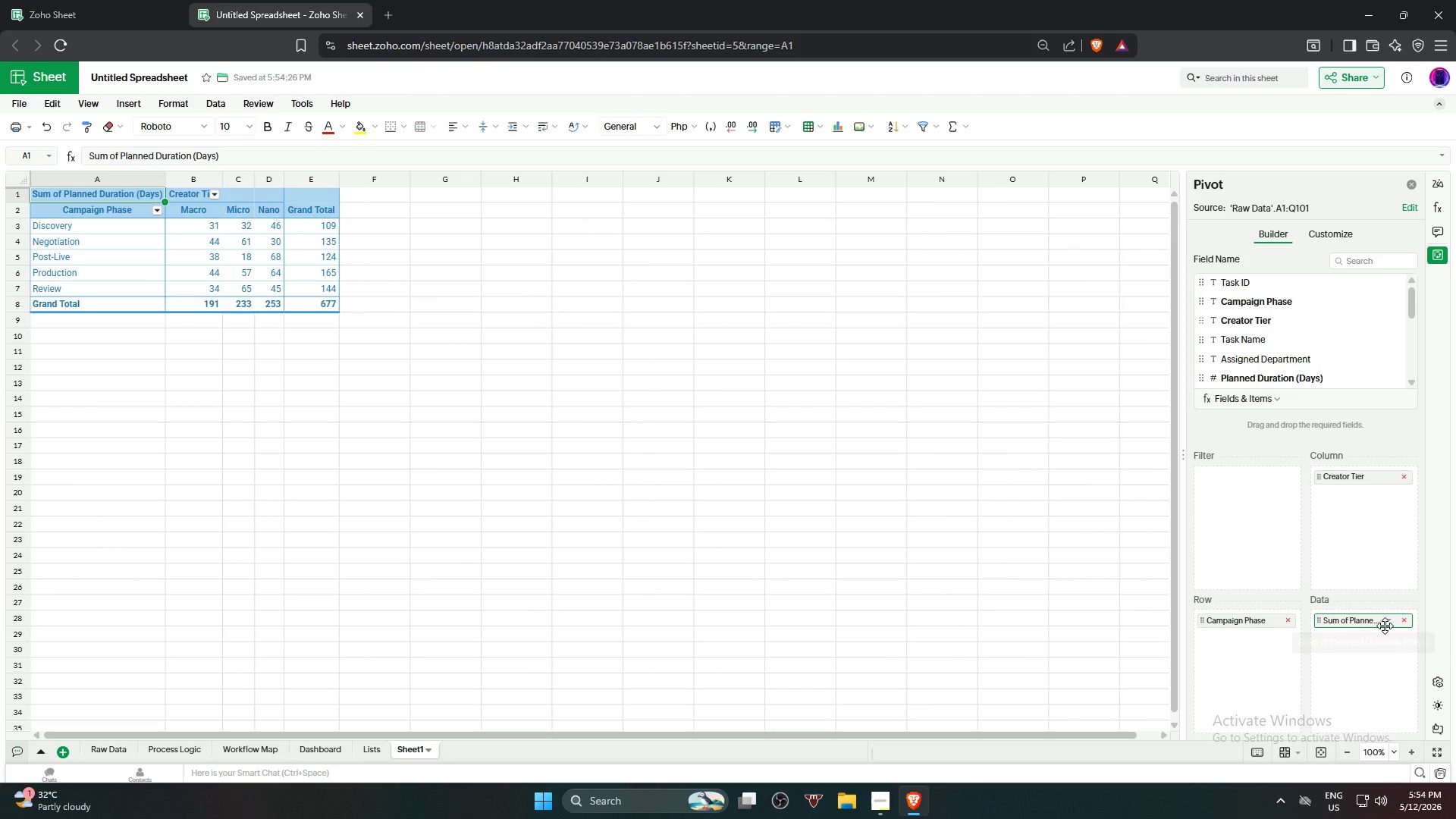 
left_click([1385, 622])
 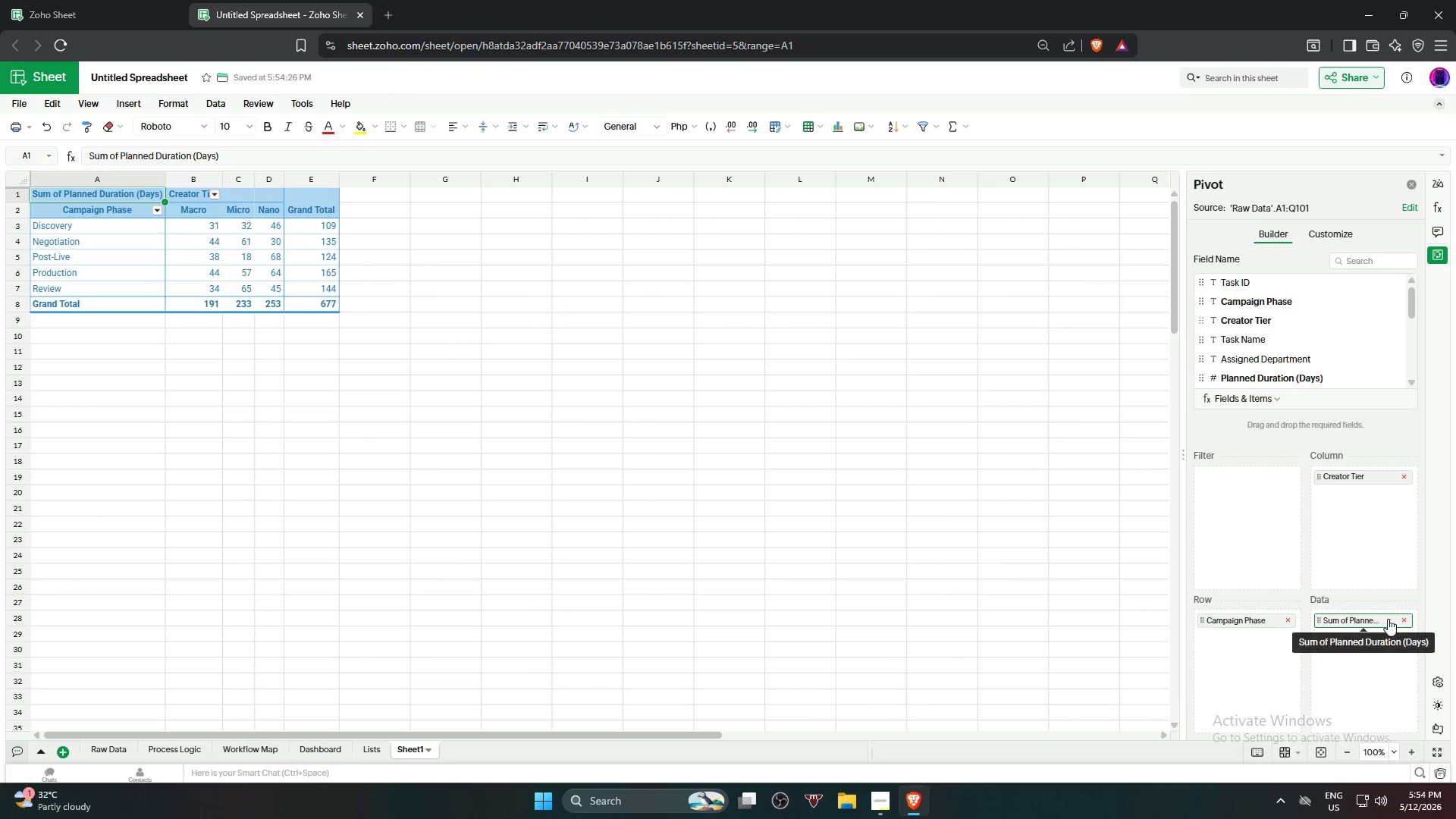 
left_click([1388, 619])
 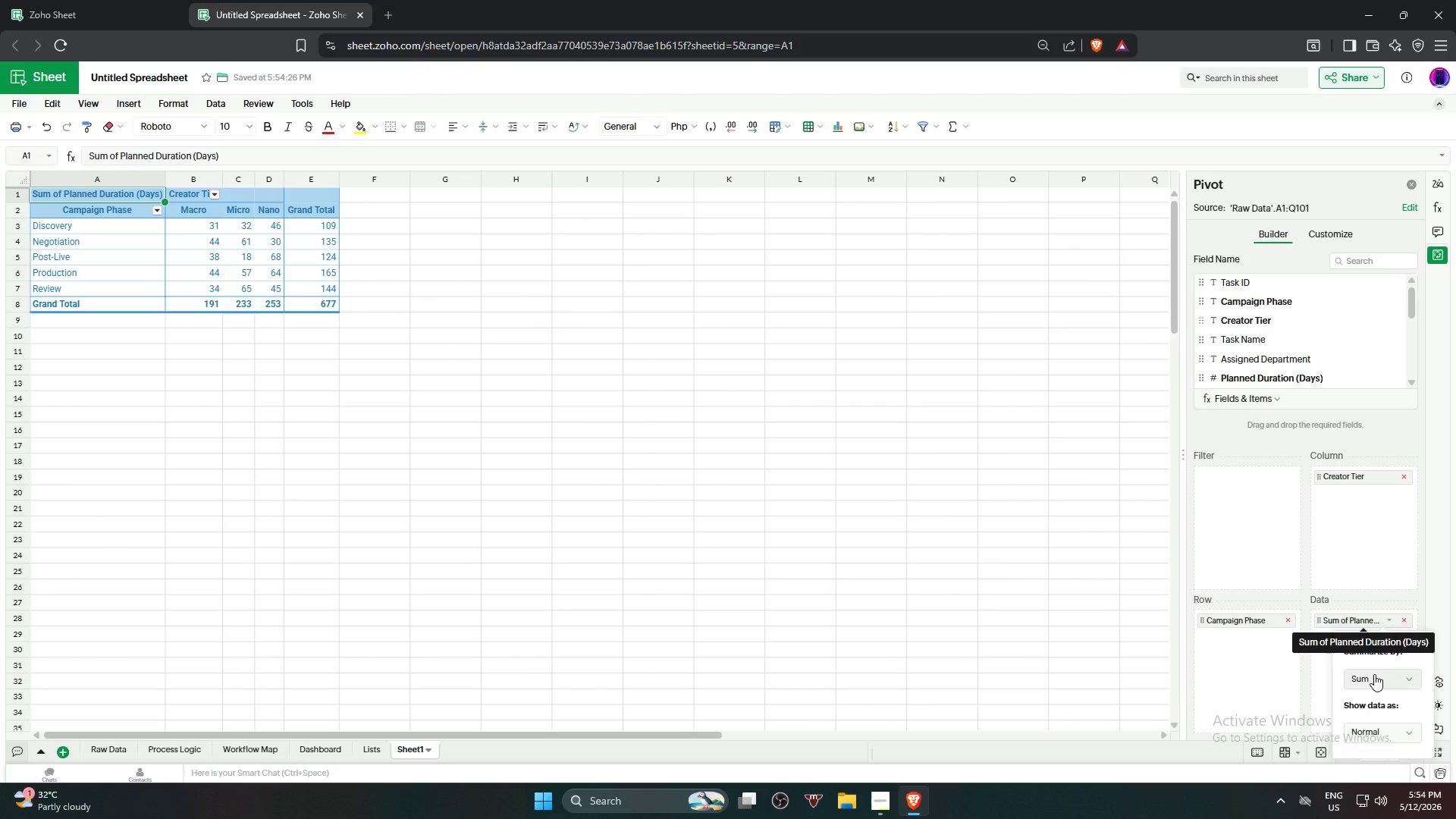 
left_click([1374, 674])
 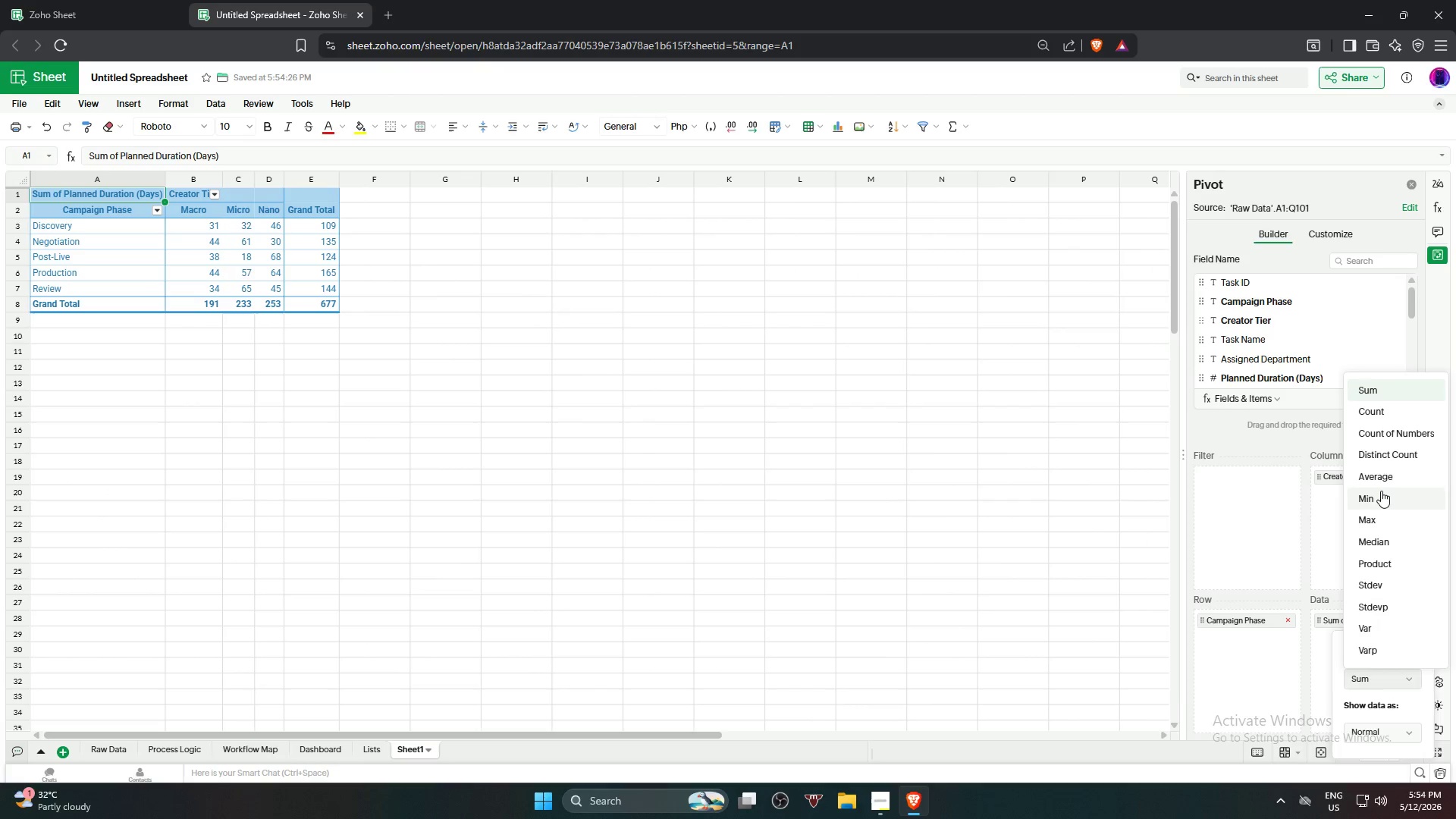 
left_click([1382, 477])
 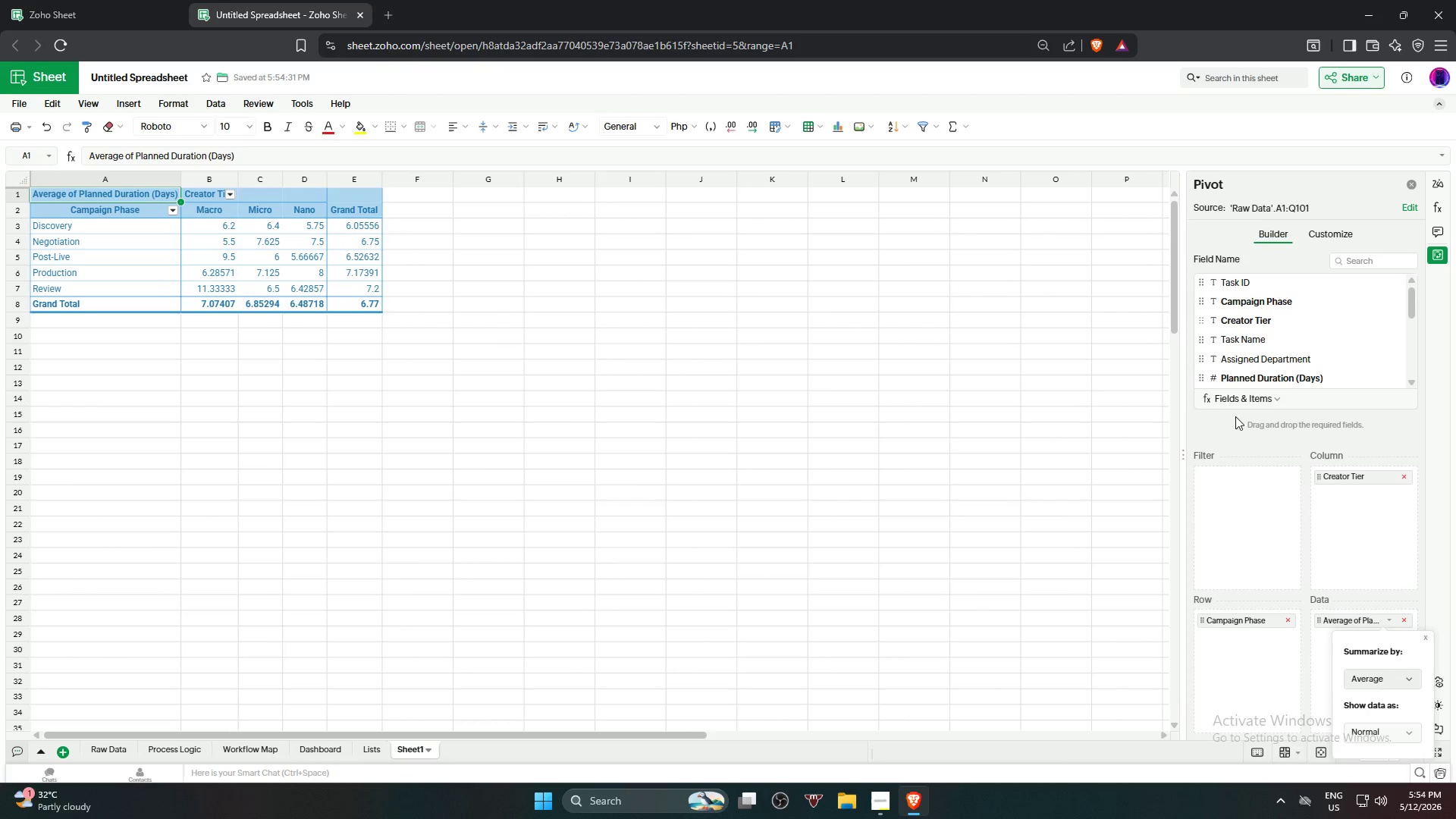 
left_click_drag(start_coordinate=[1259, 340], to_coordinate=[1274, 343])
 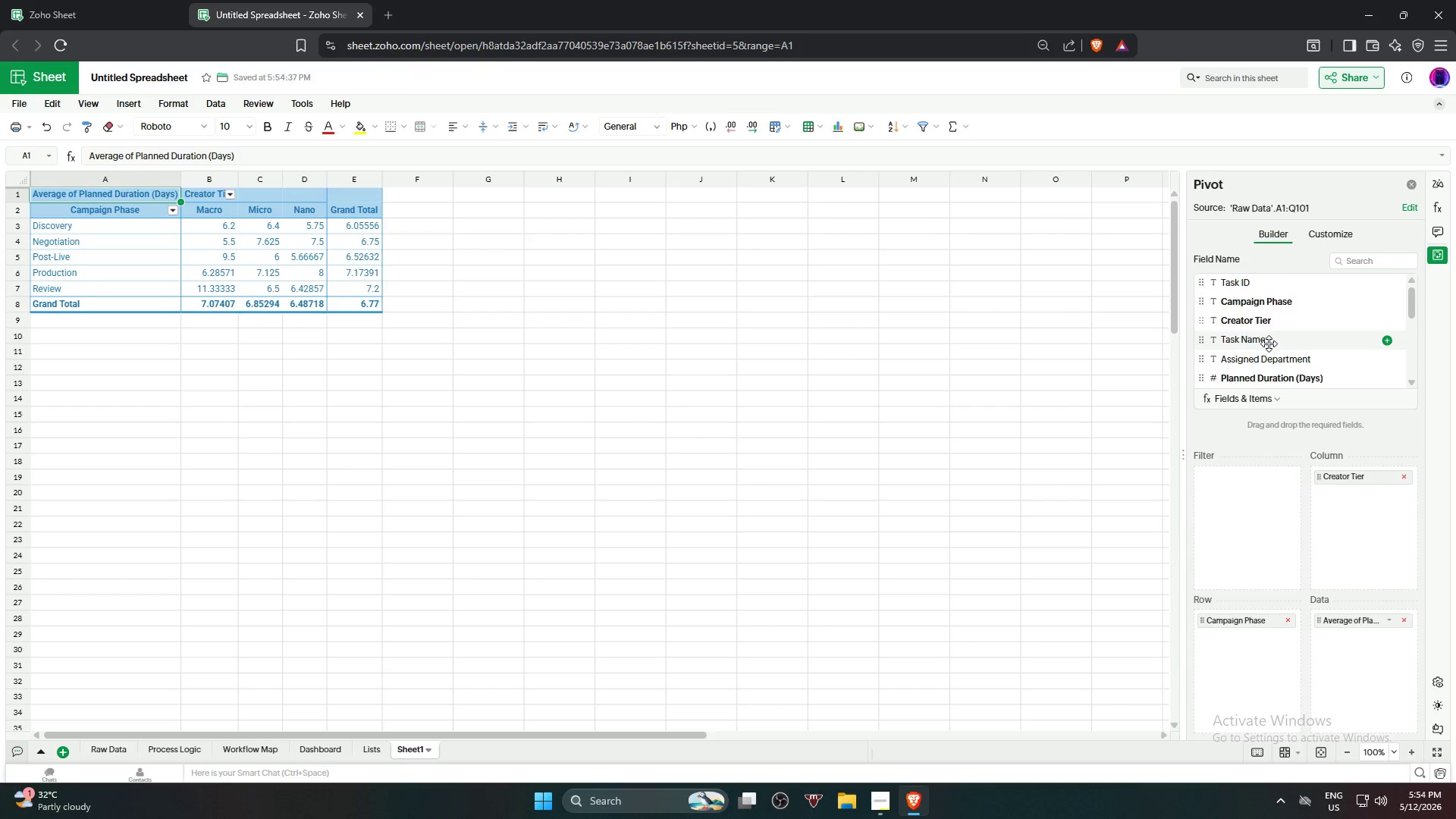 
scroll: coordinate [1268, 345], scroll_direction: down, amount: 2.0
 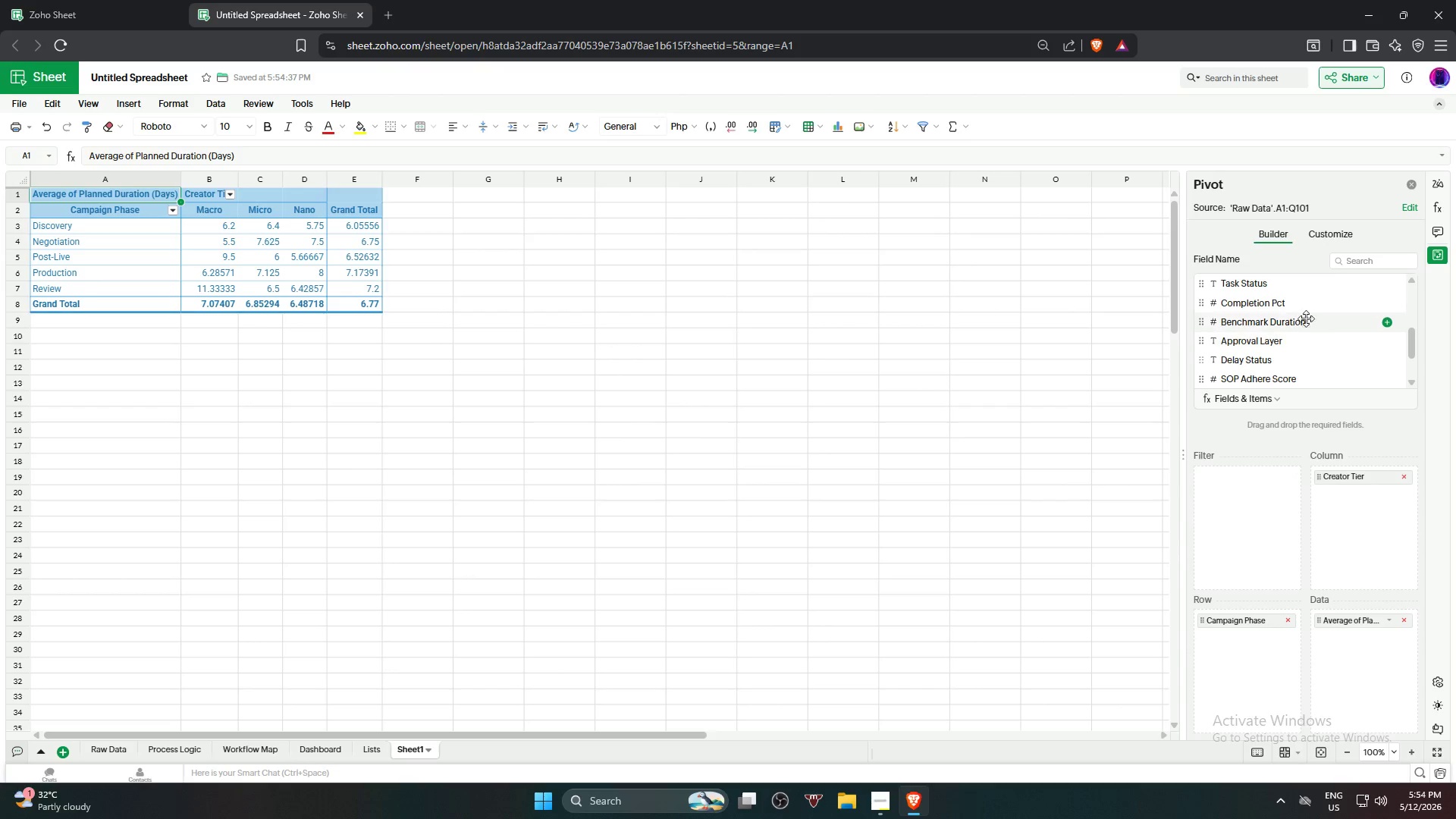 
left_click_drag(start_coordinate=[1298, 287], to_coordinate=[1264, 497])
 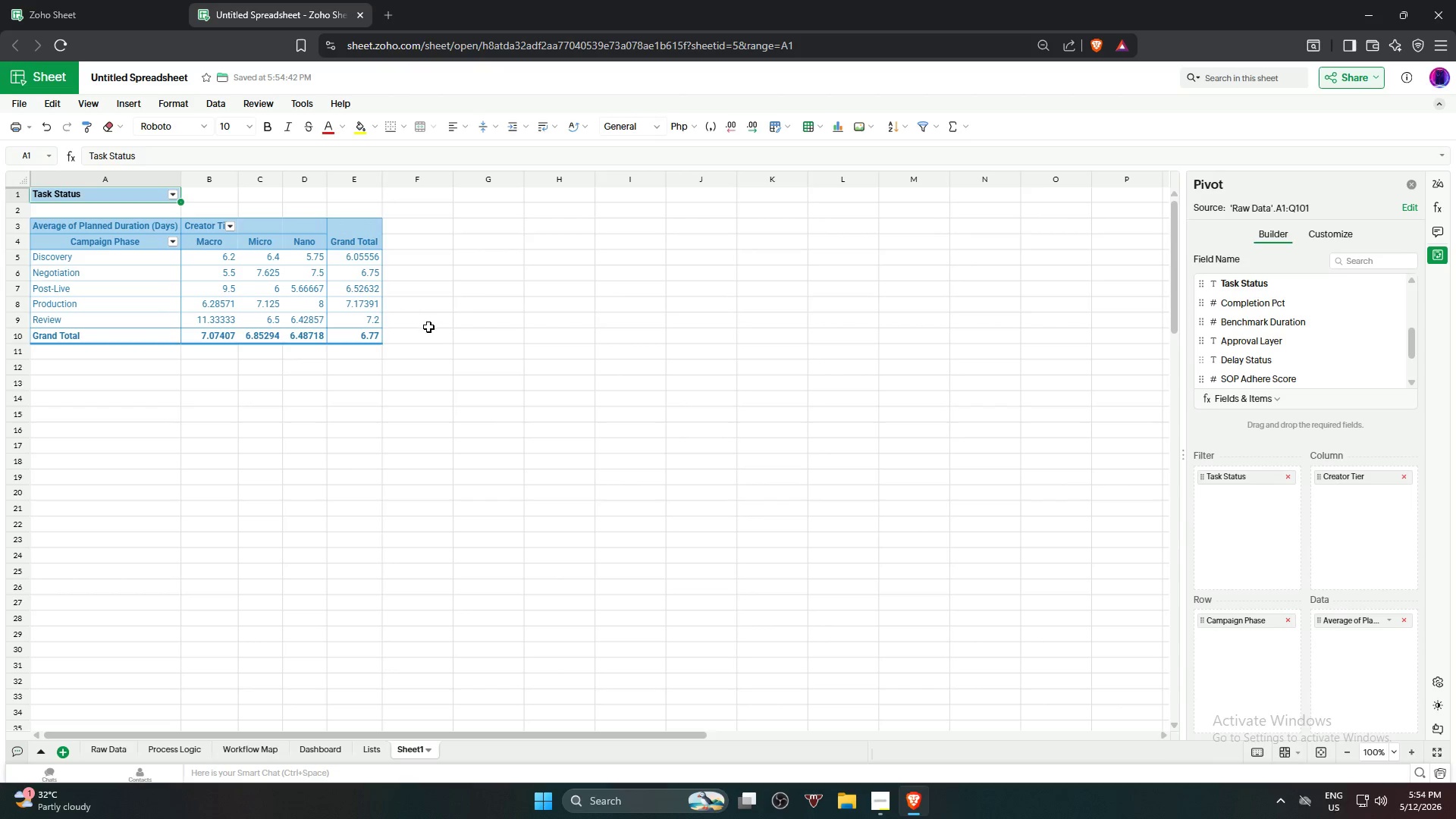 
left_click([1332, 231])
 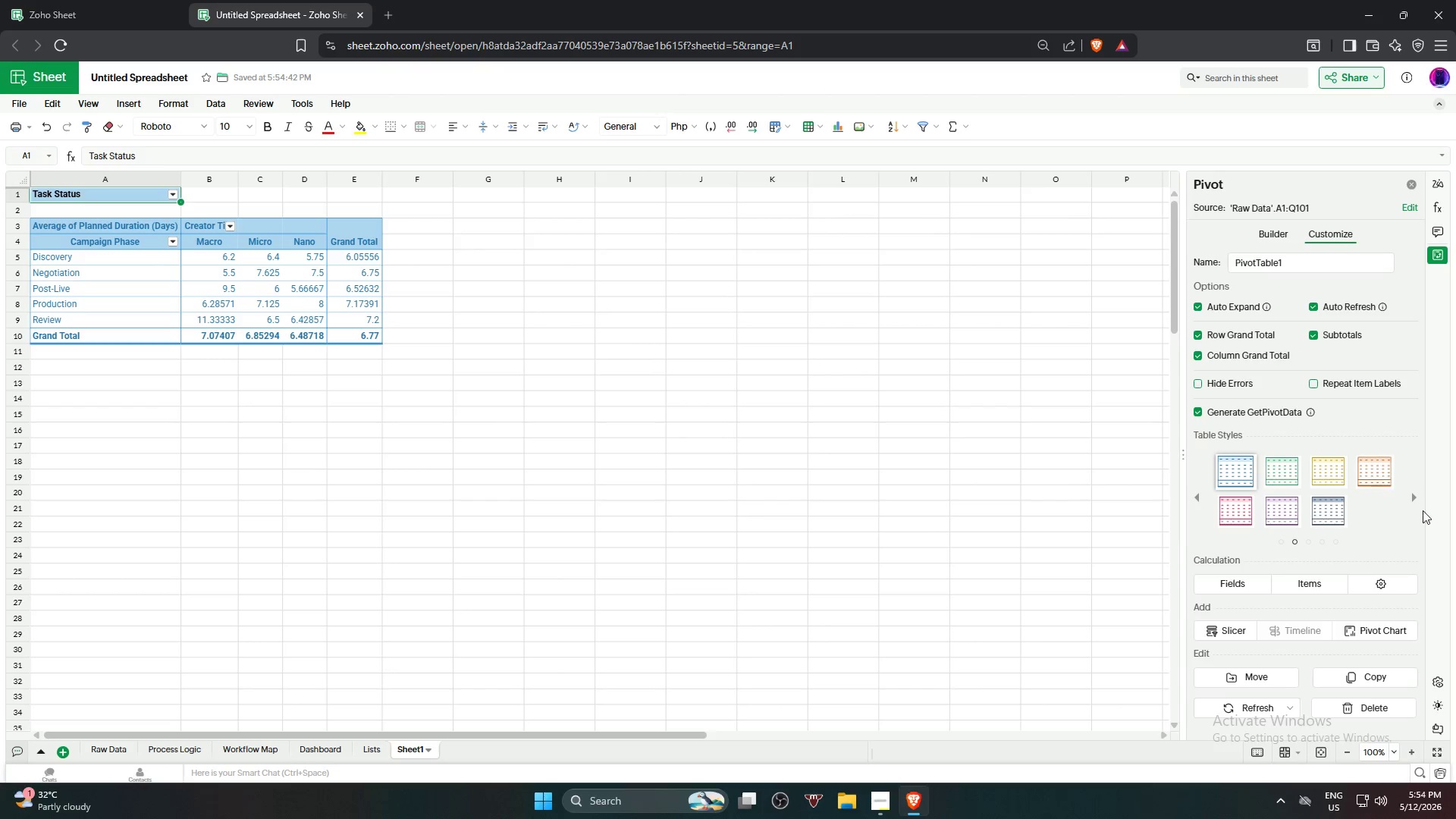 
left_click([1414, 496])
 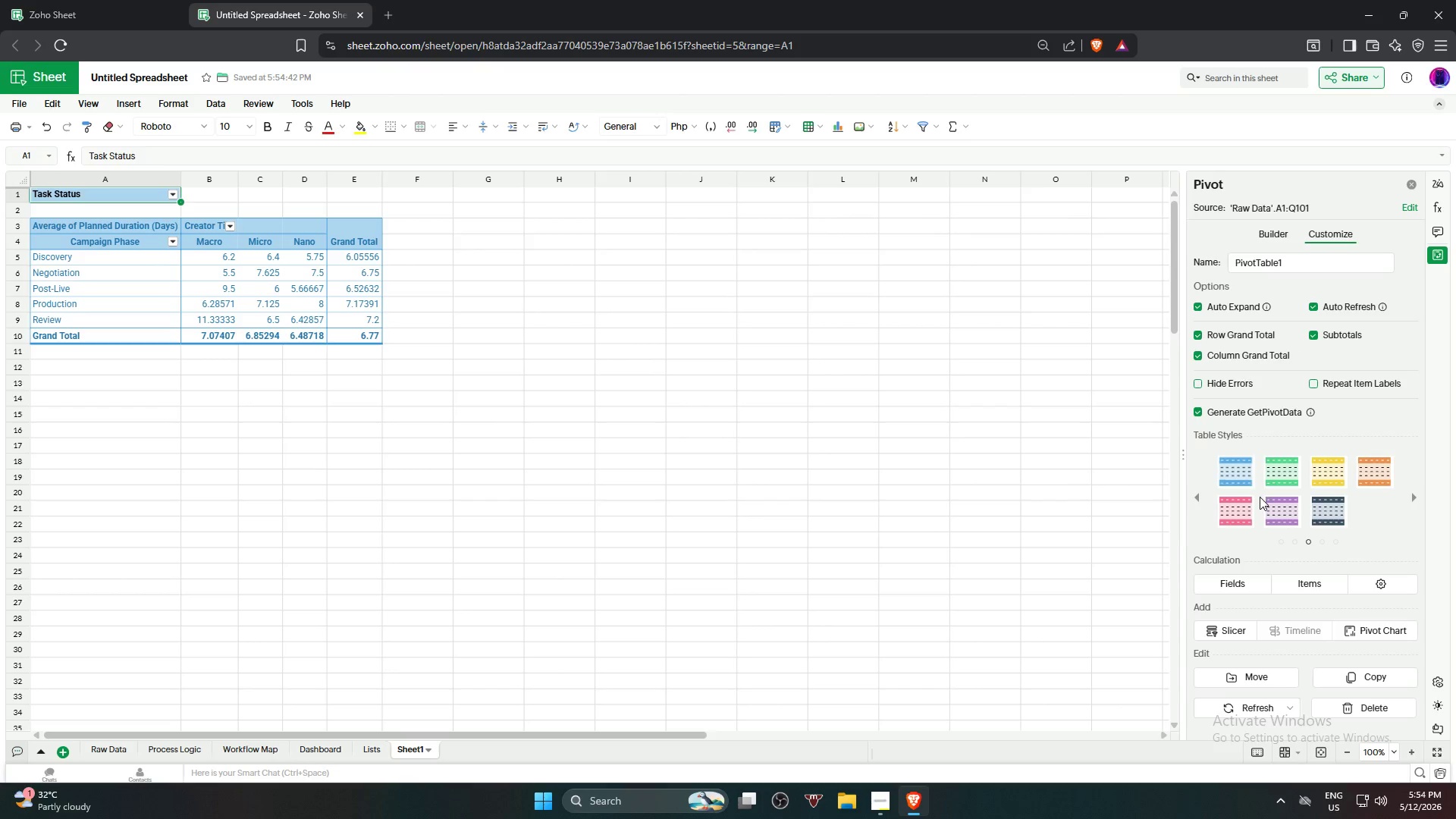 
left_click([1234, 478])
 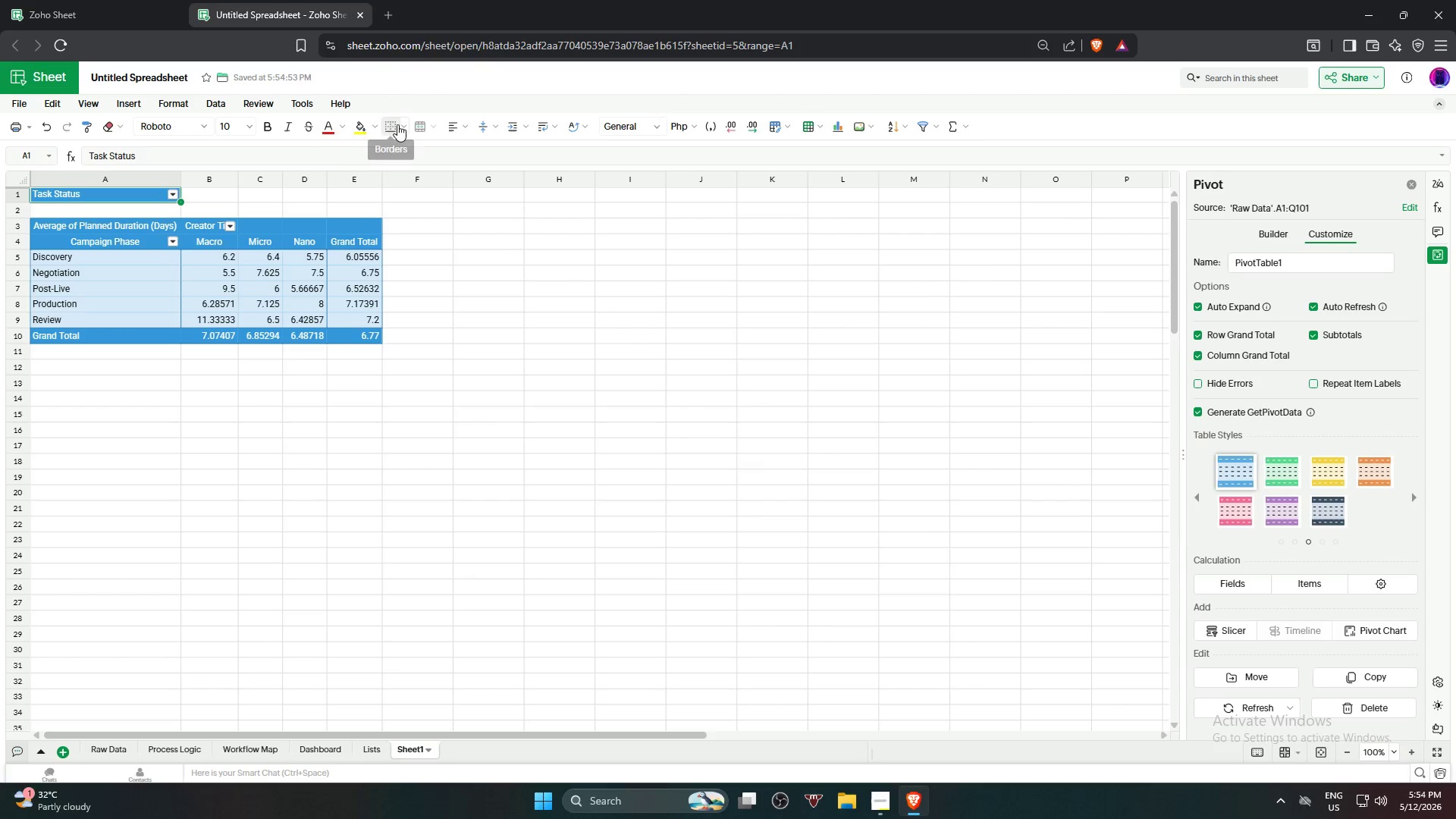 
left_click([405, 125])
 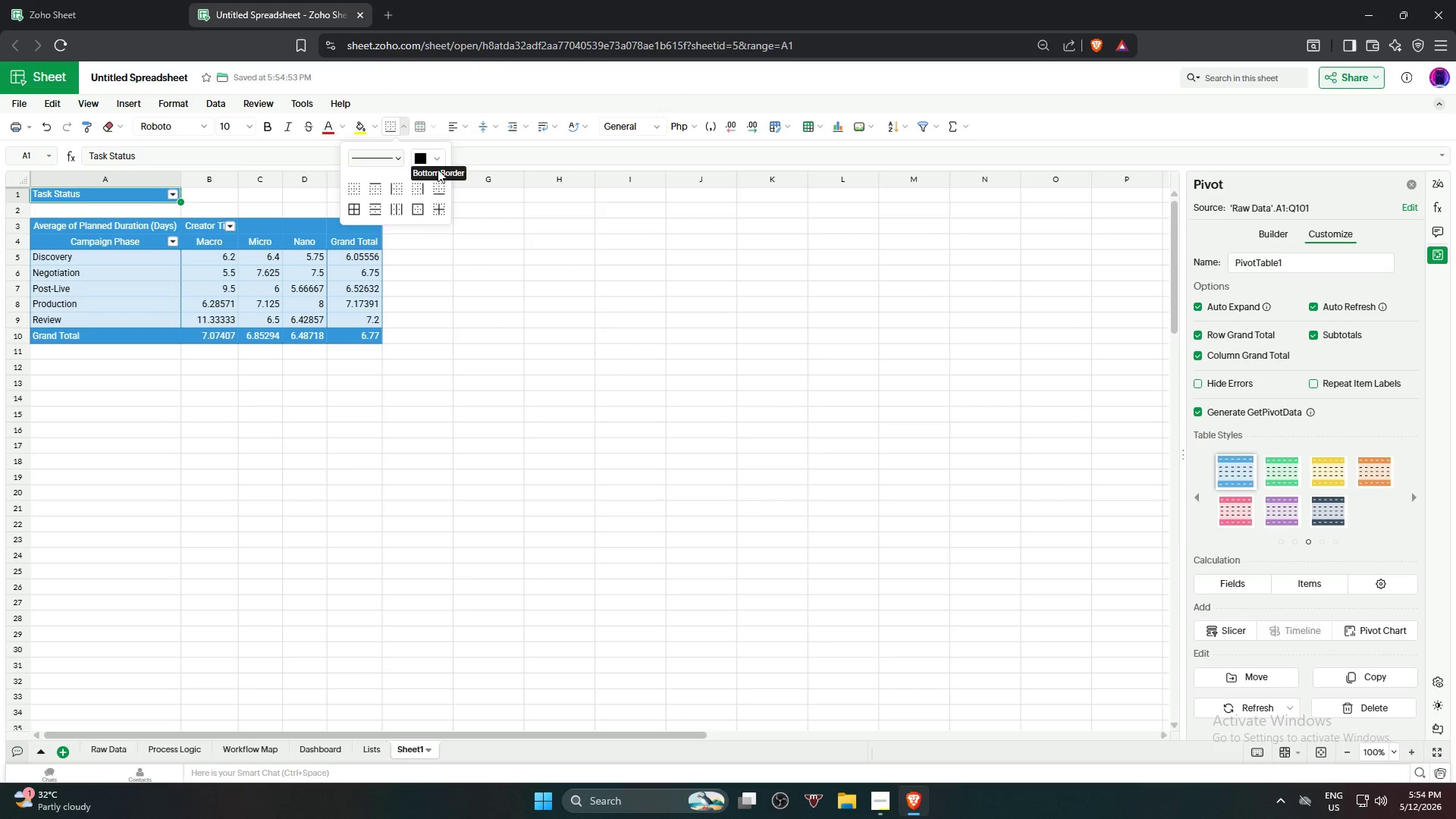 
left_click([444, 159])
 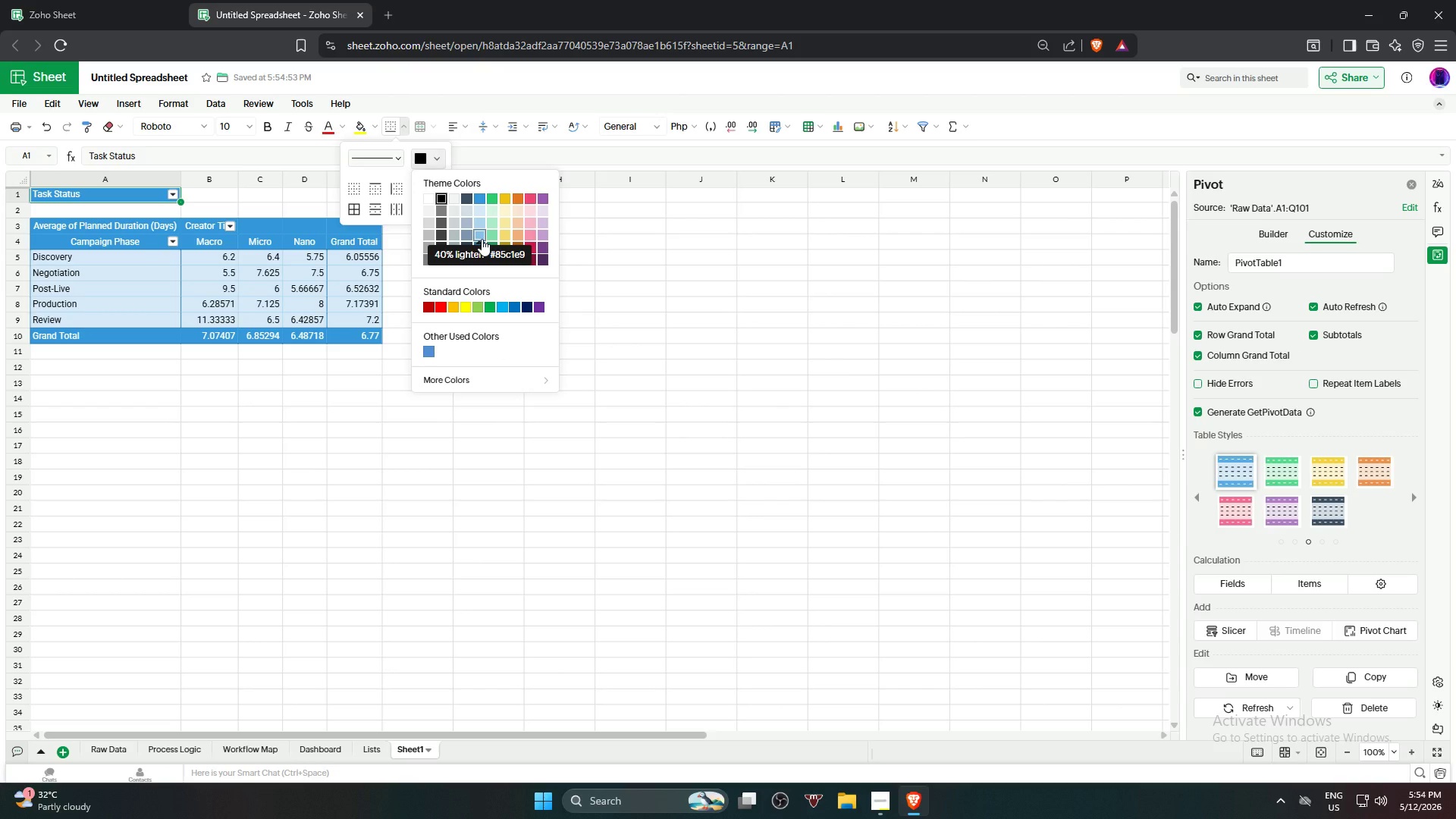 
left_click([482, 239])
 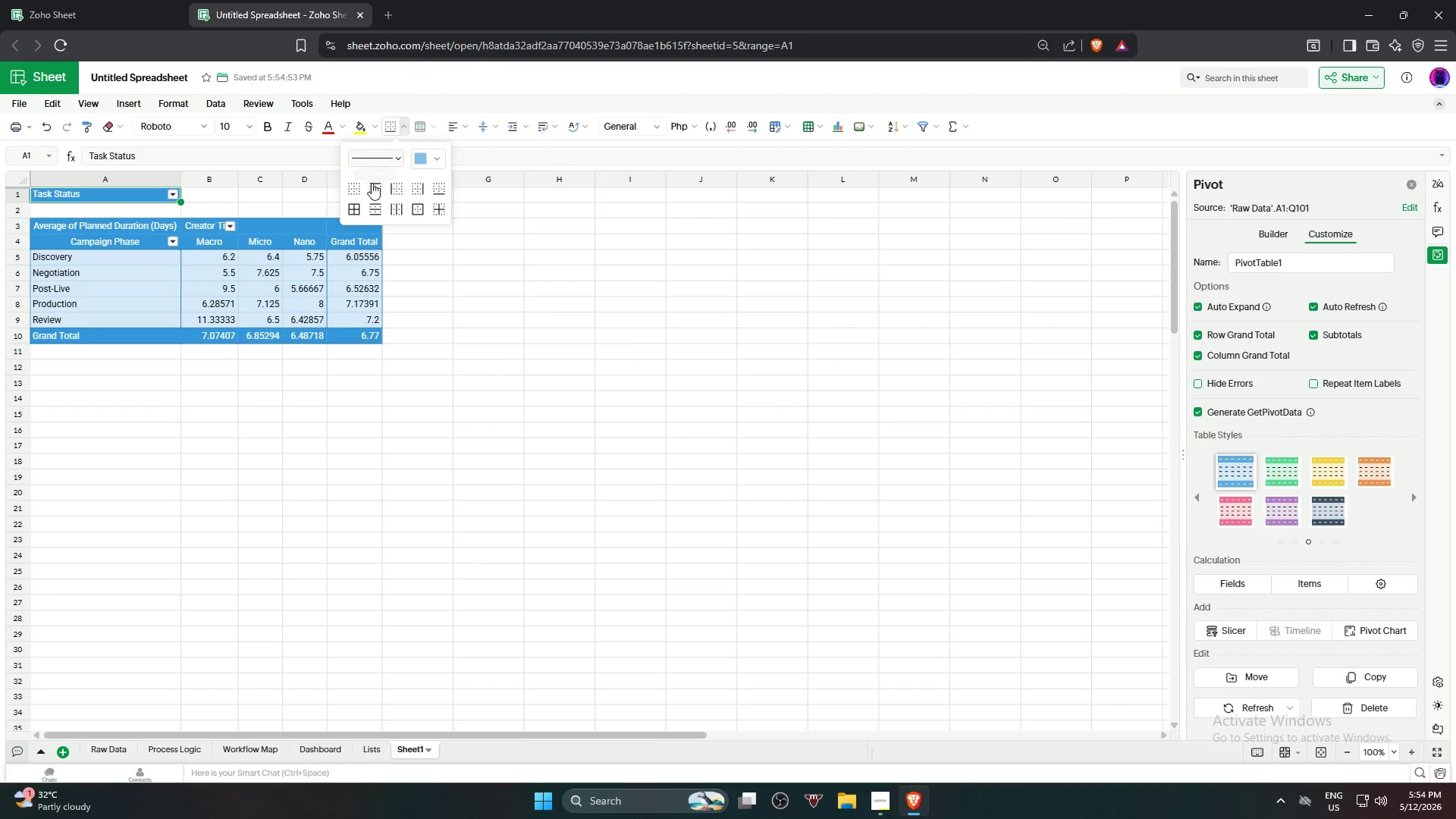 
left_click([347, 212])
 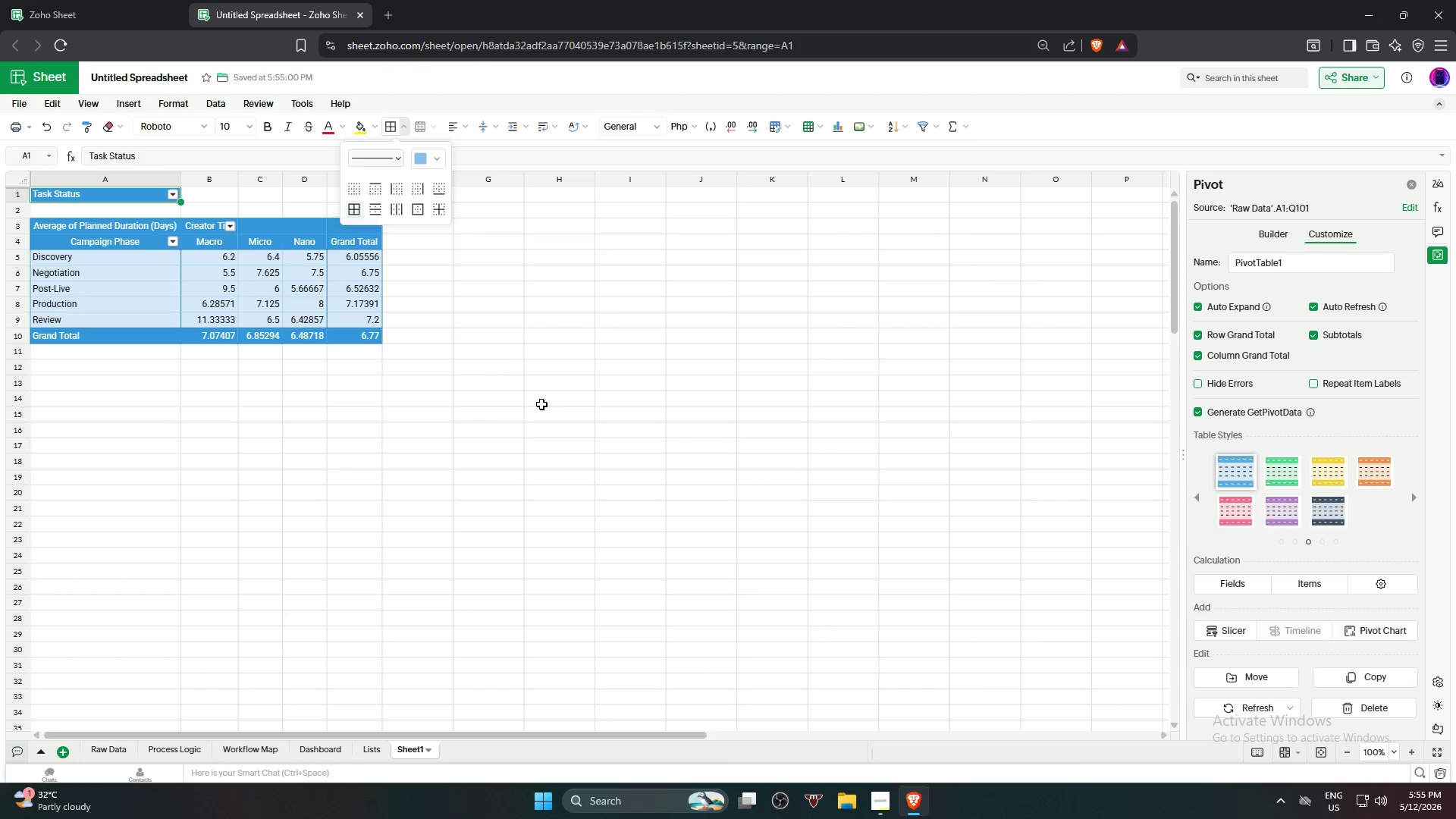 
left_click([516, 379])
 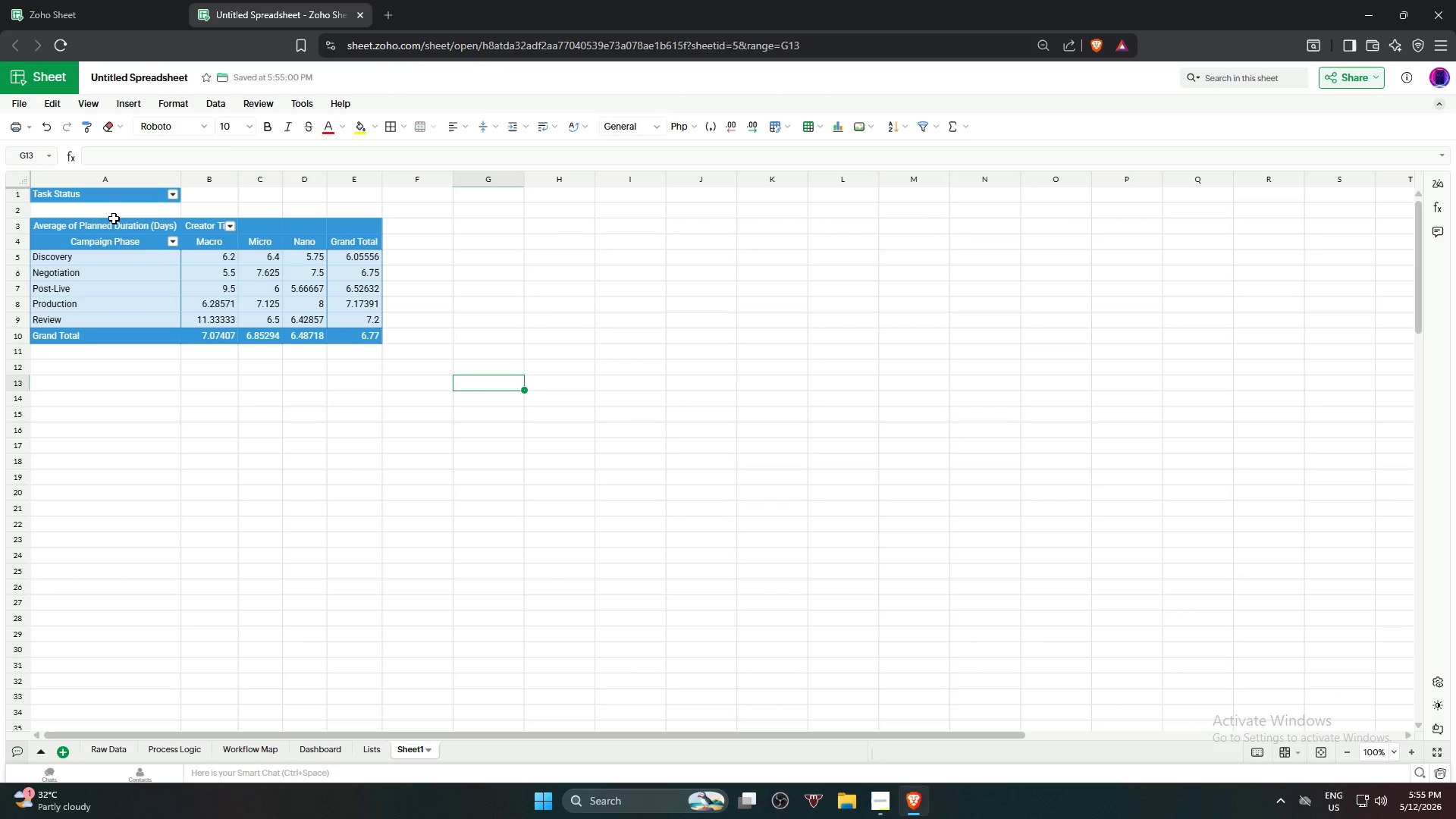 
left_click_drag(start_coordinate=[115, 218], to_coordinate=[353, 328])
 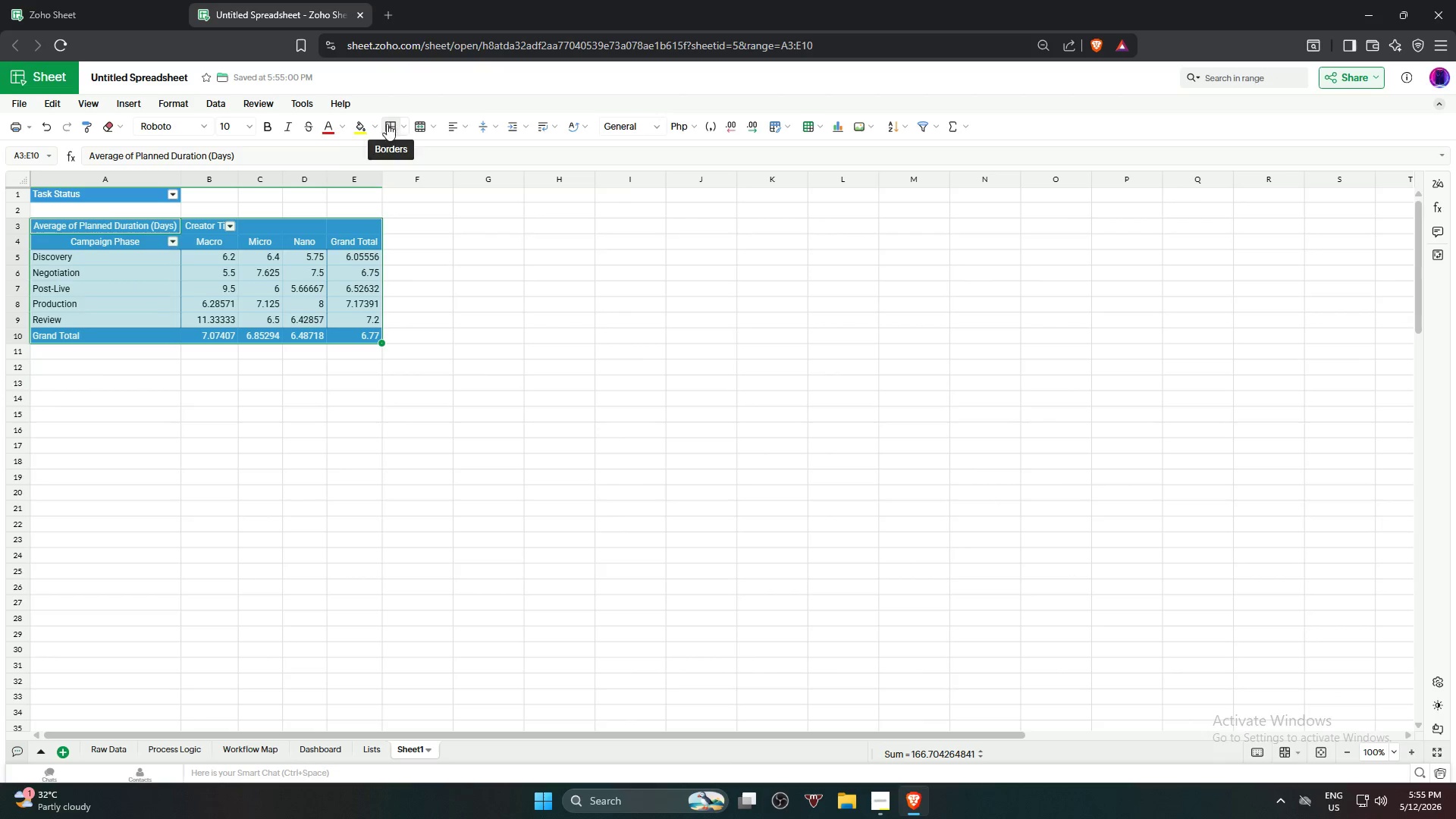 
double_click([498, 406])
 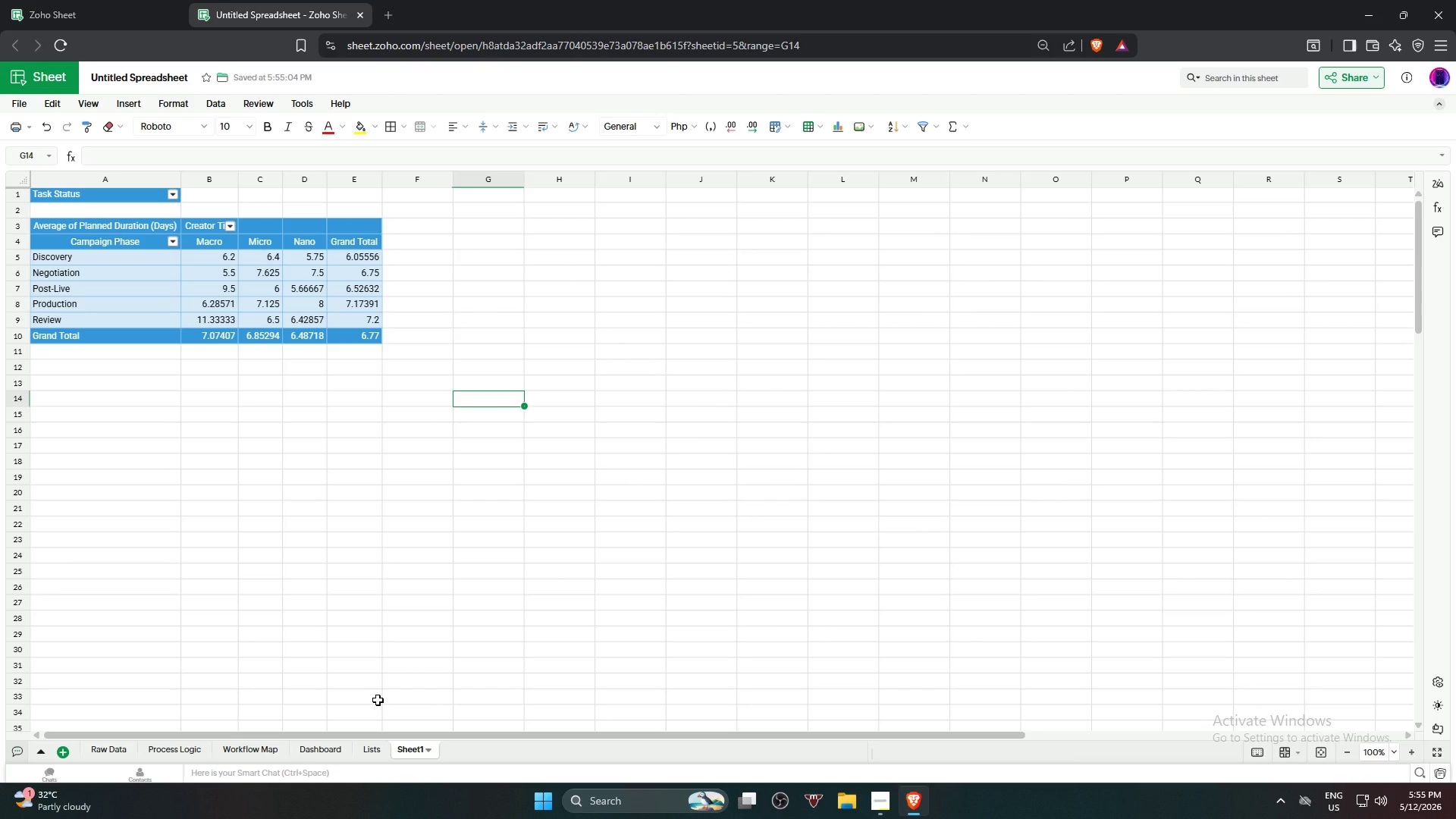 
wait(18.94)
 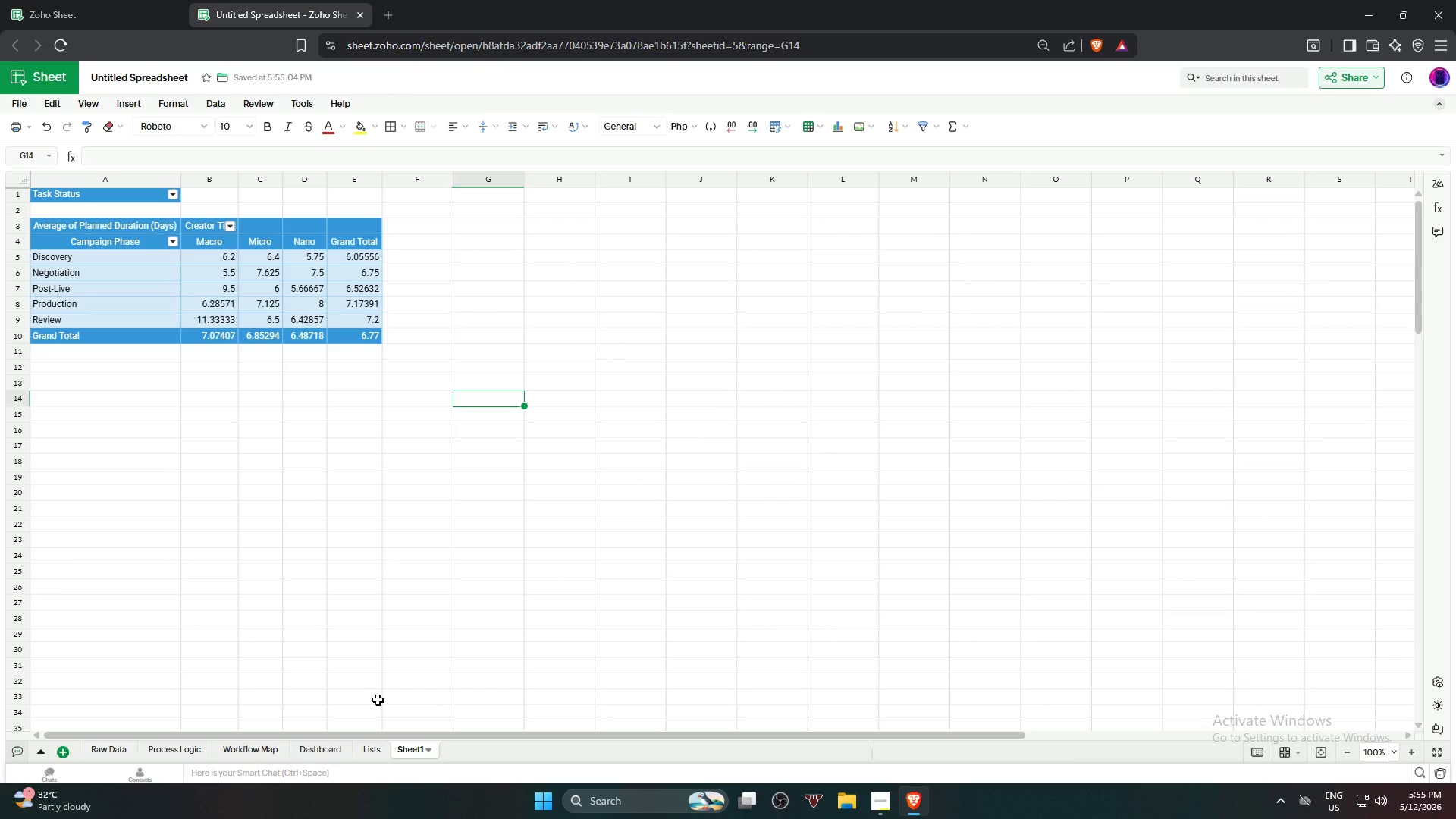 
double_click([407, 748])
 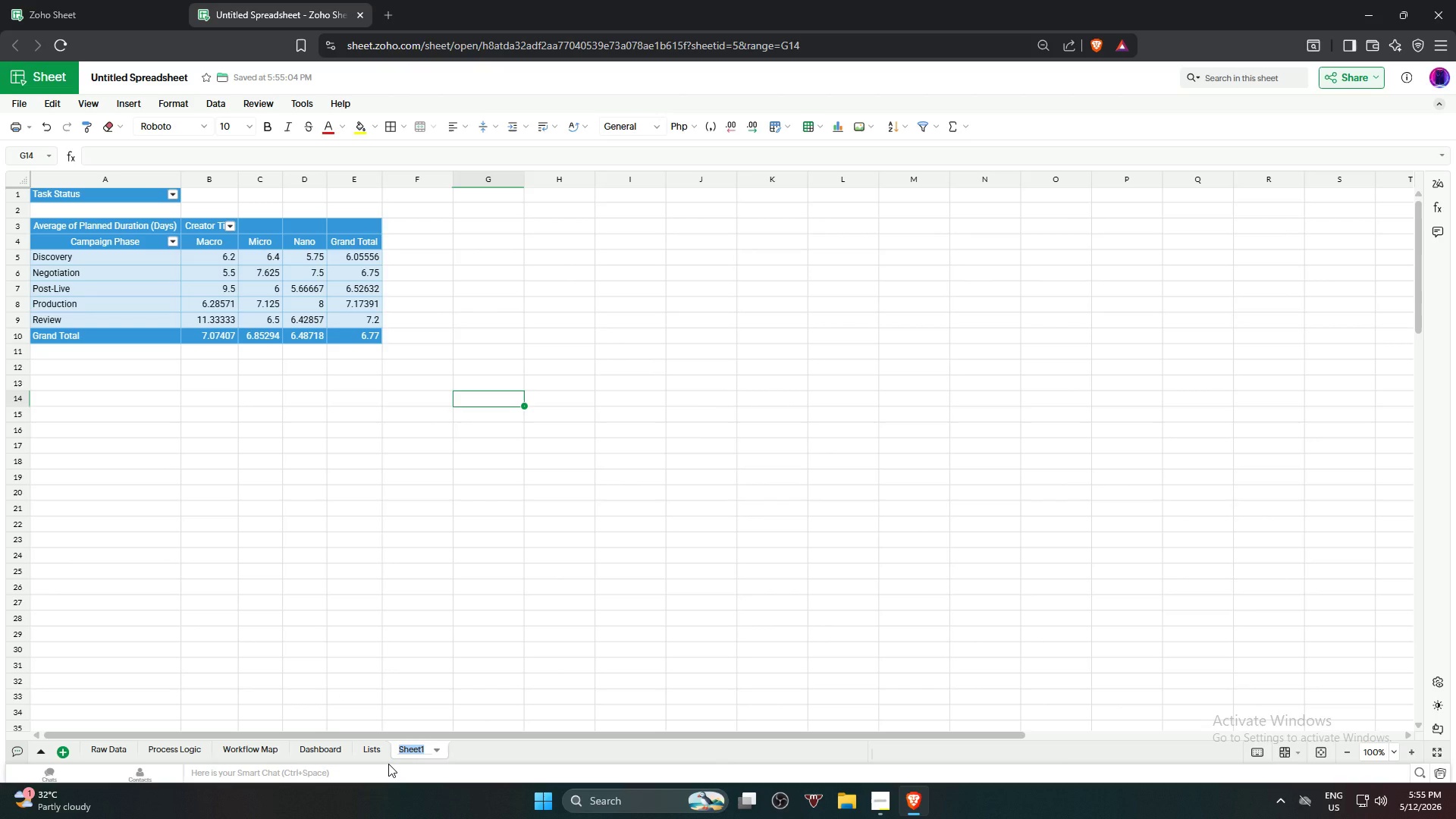 
type(Pivot Table)
 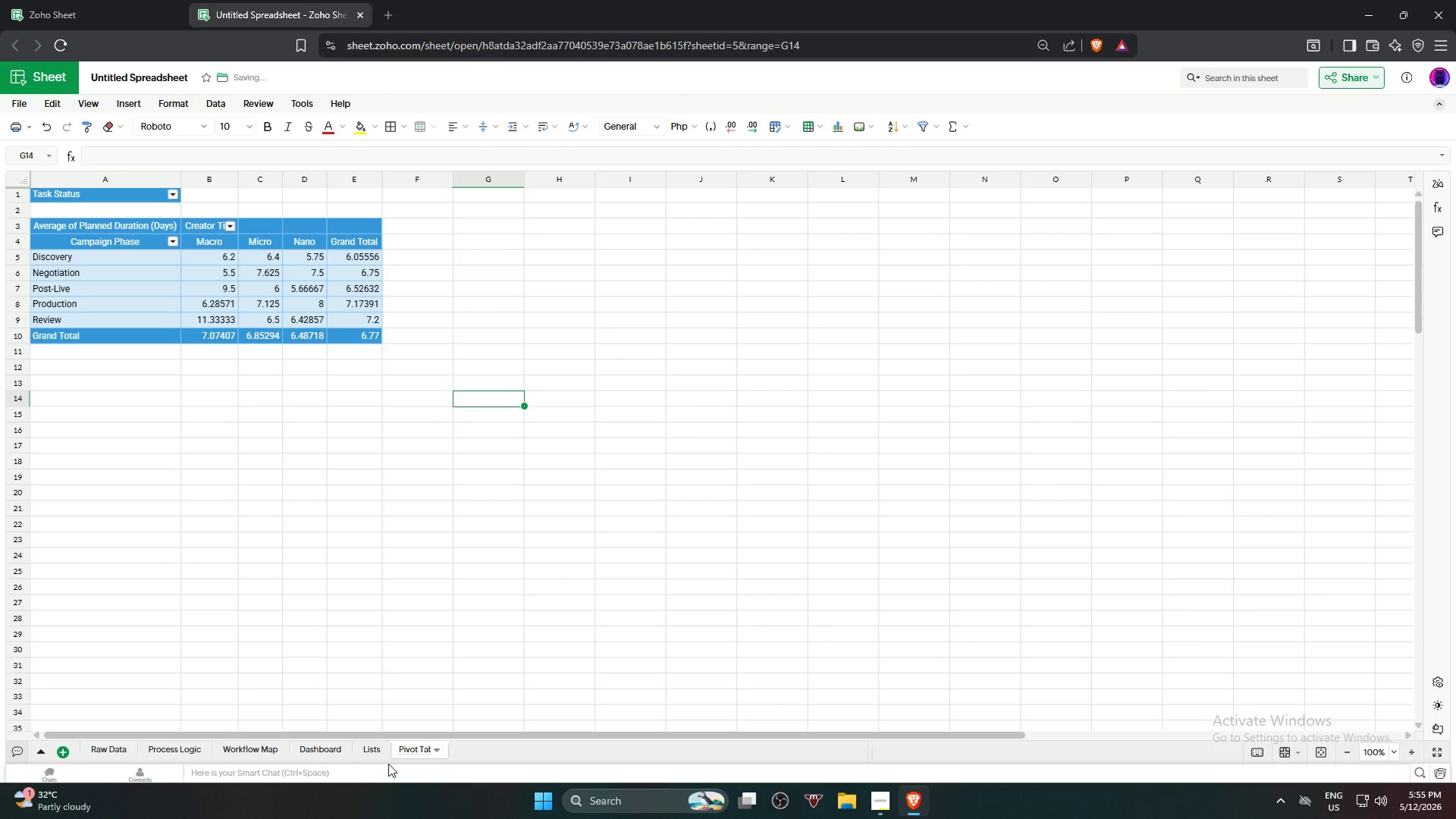 
key(Enter)
 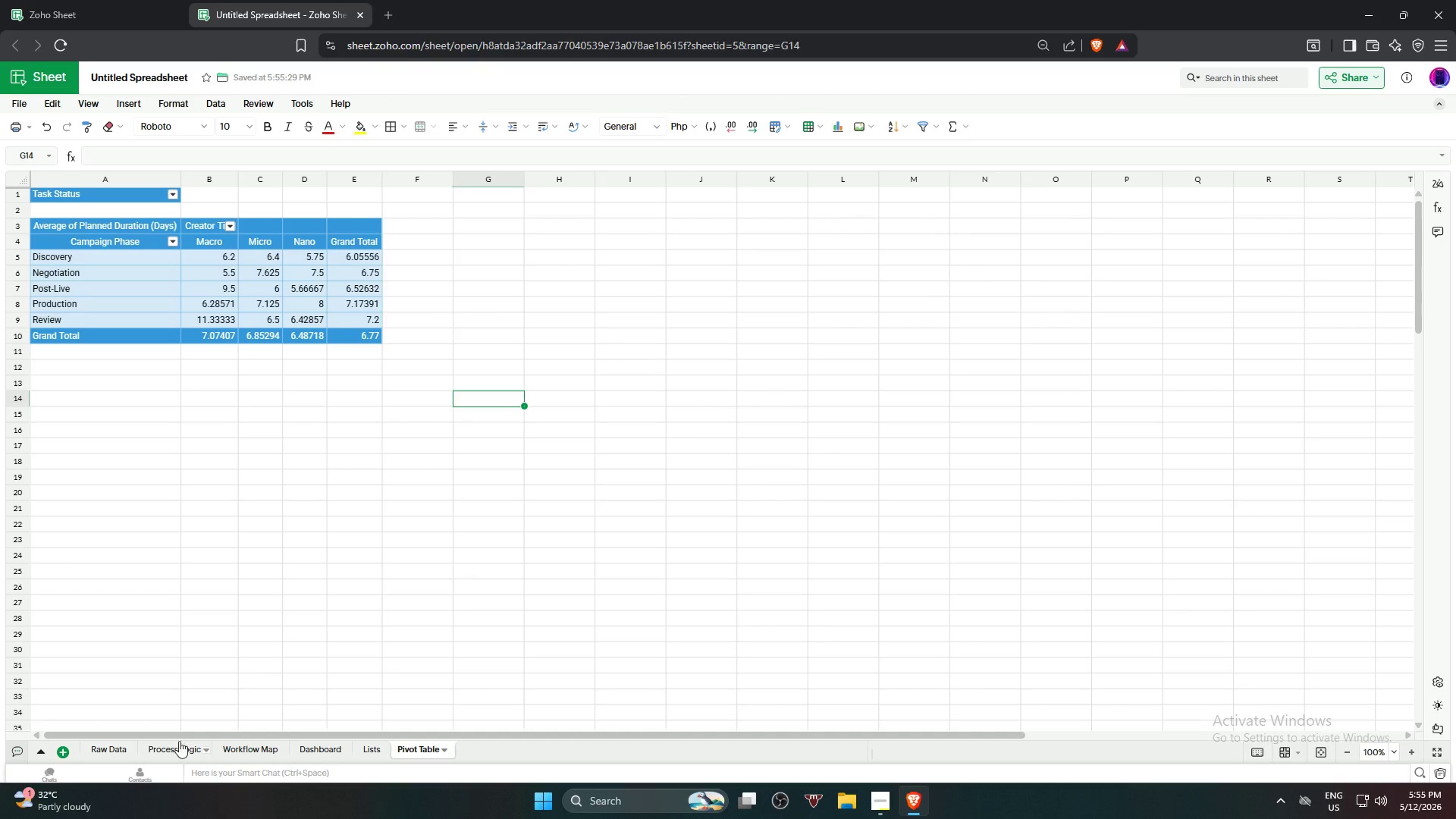 
left_click([101, 744])
 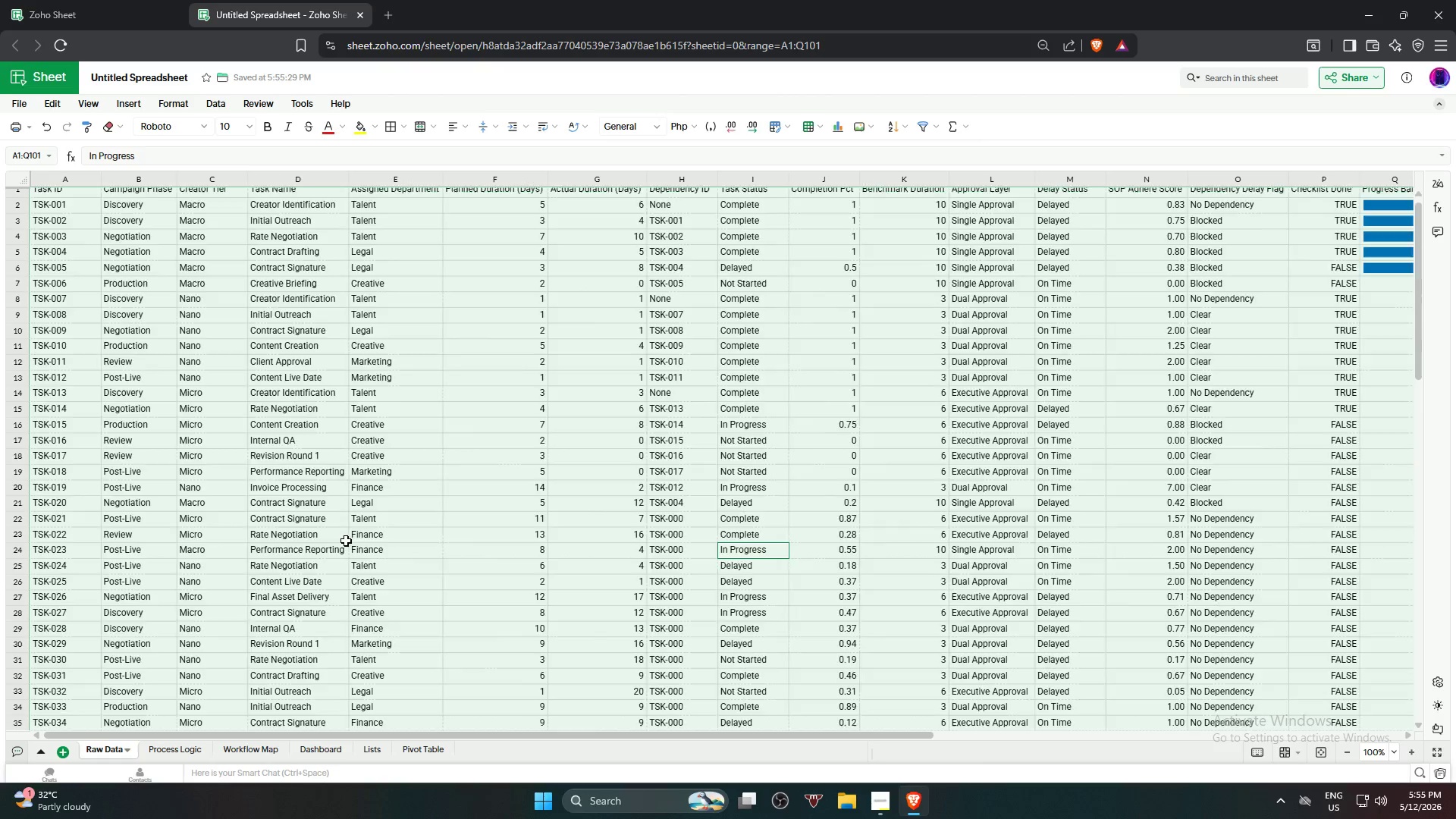 
scroll: coordinate [353, 538], scroll_direction: up, amount: 5.0
 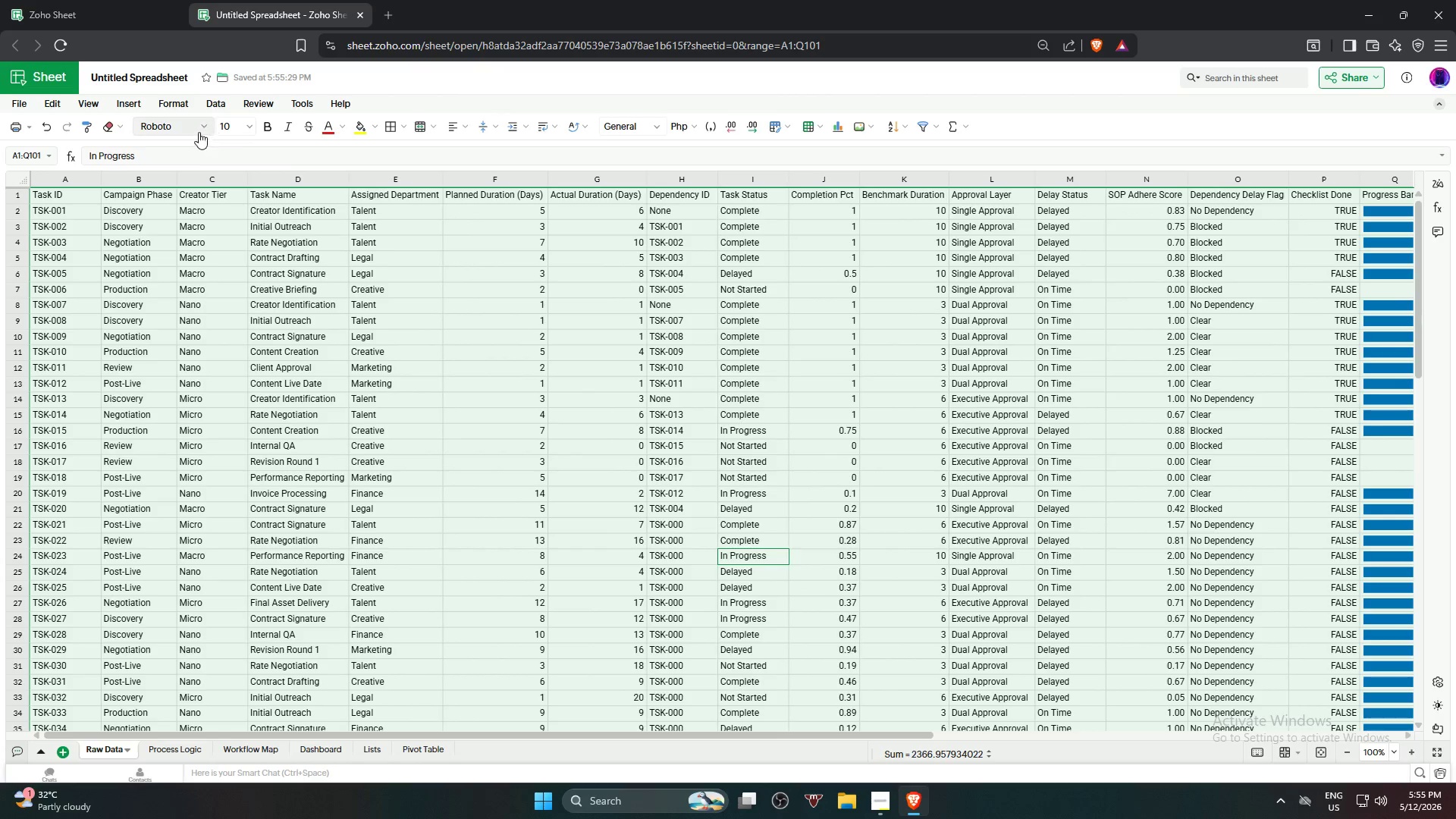 
left_click([133, 99])
 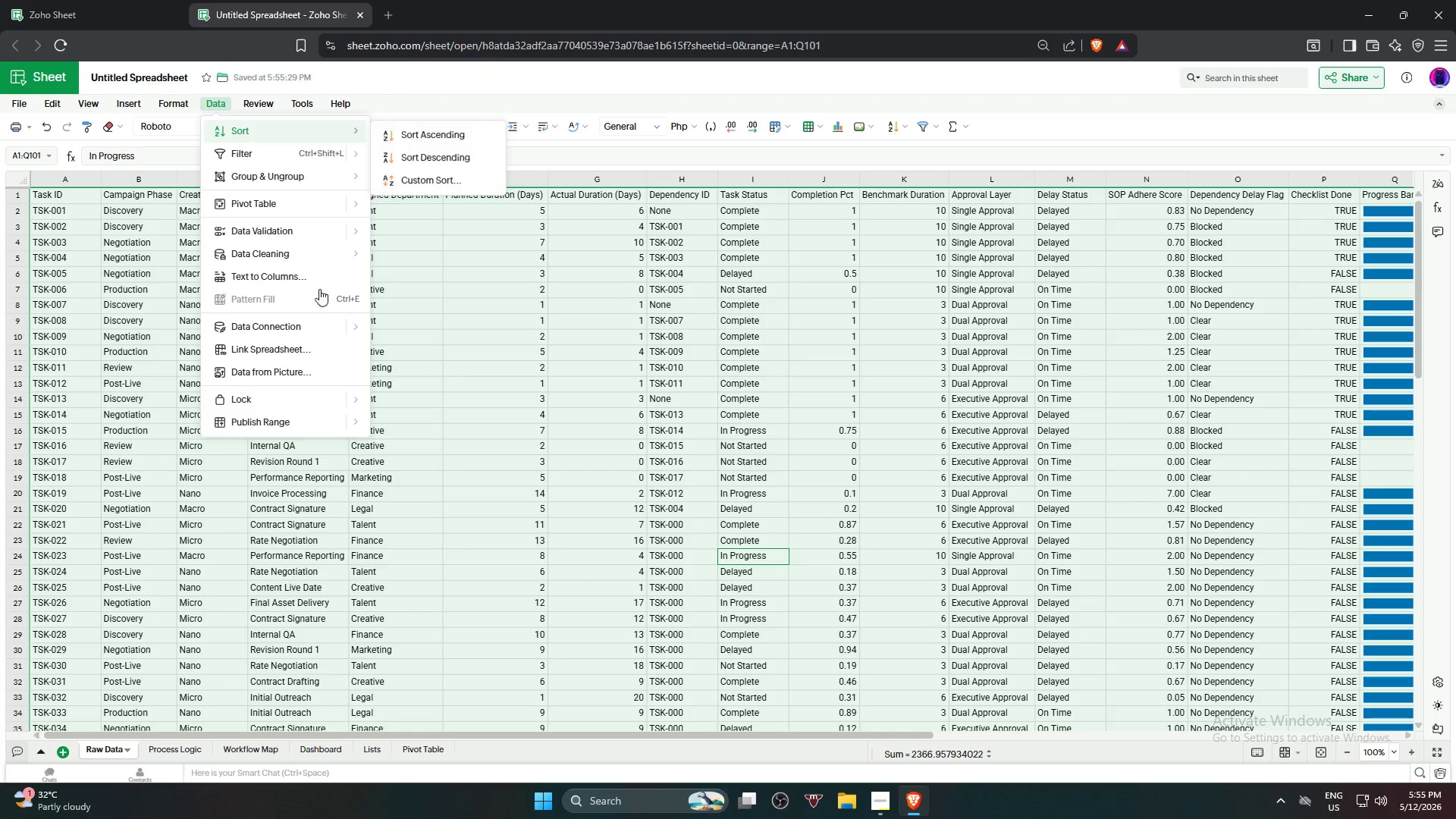 
wait(6.95)
 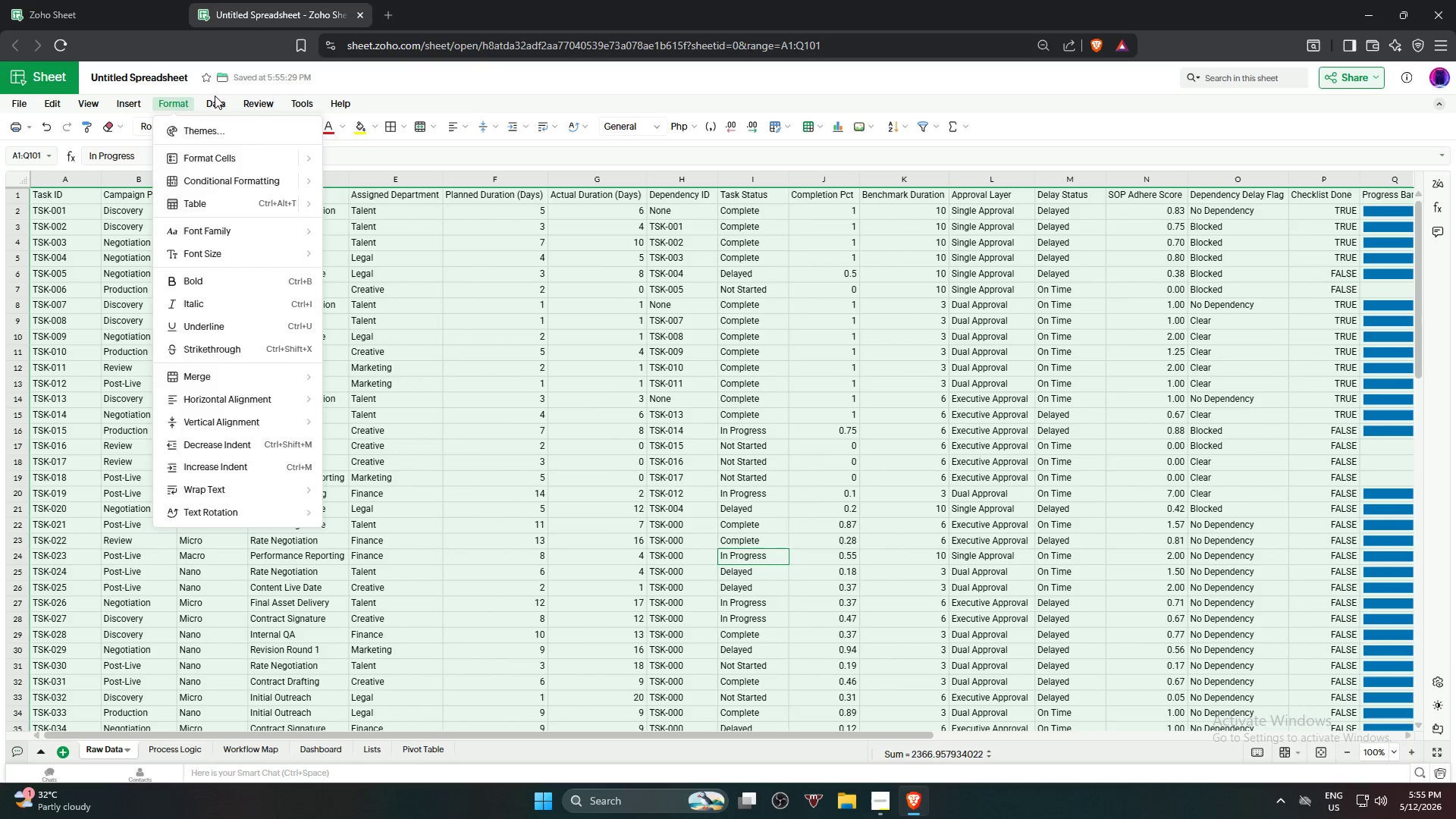 
left_click([410, 215])
 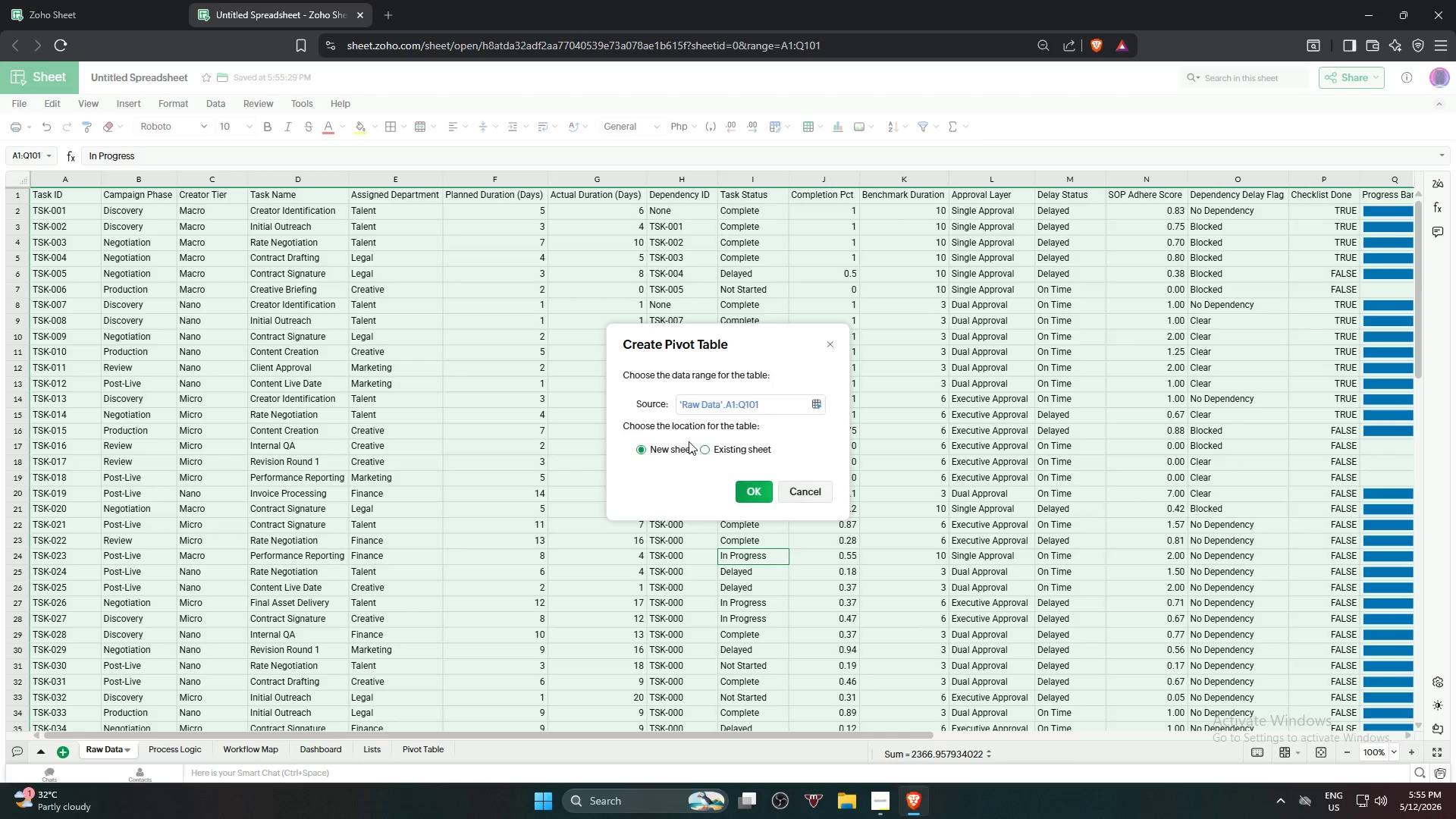 
left_click([700, 446])
 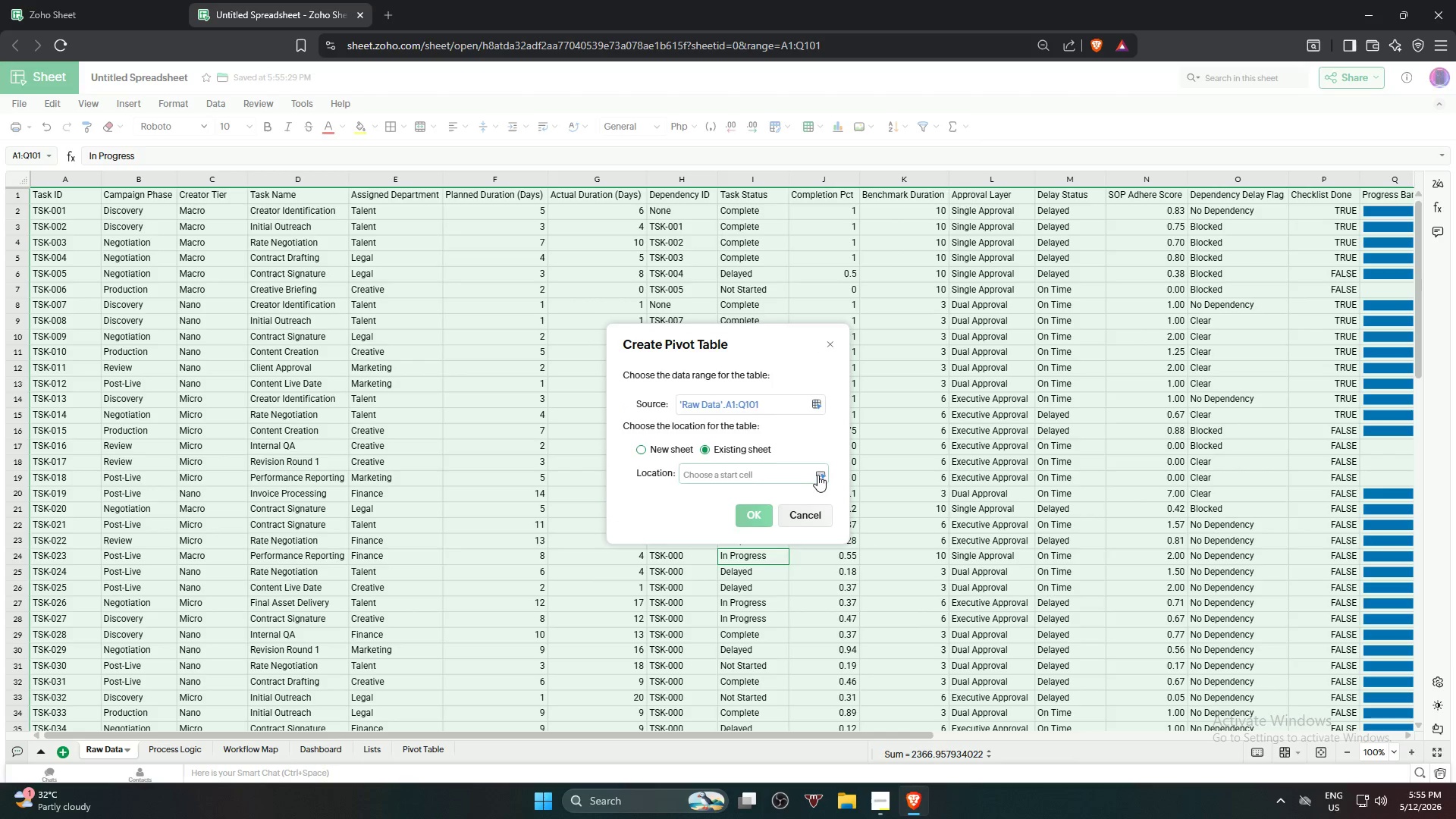 
left_click([820, 475])
 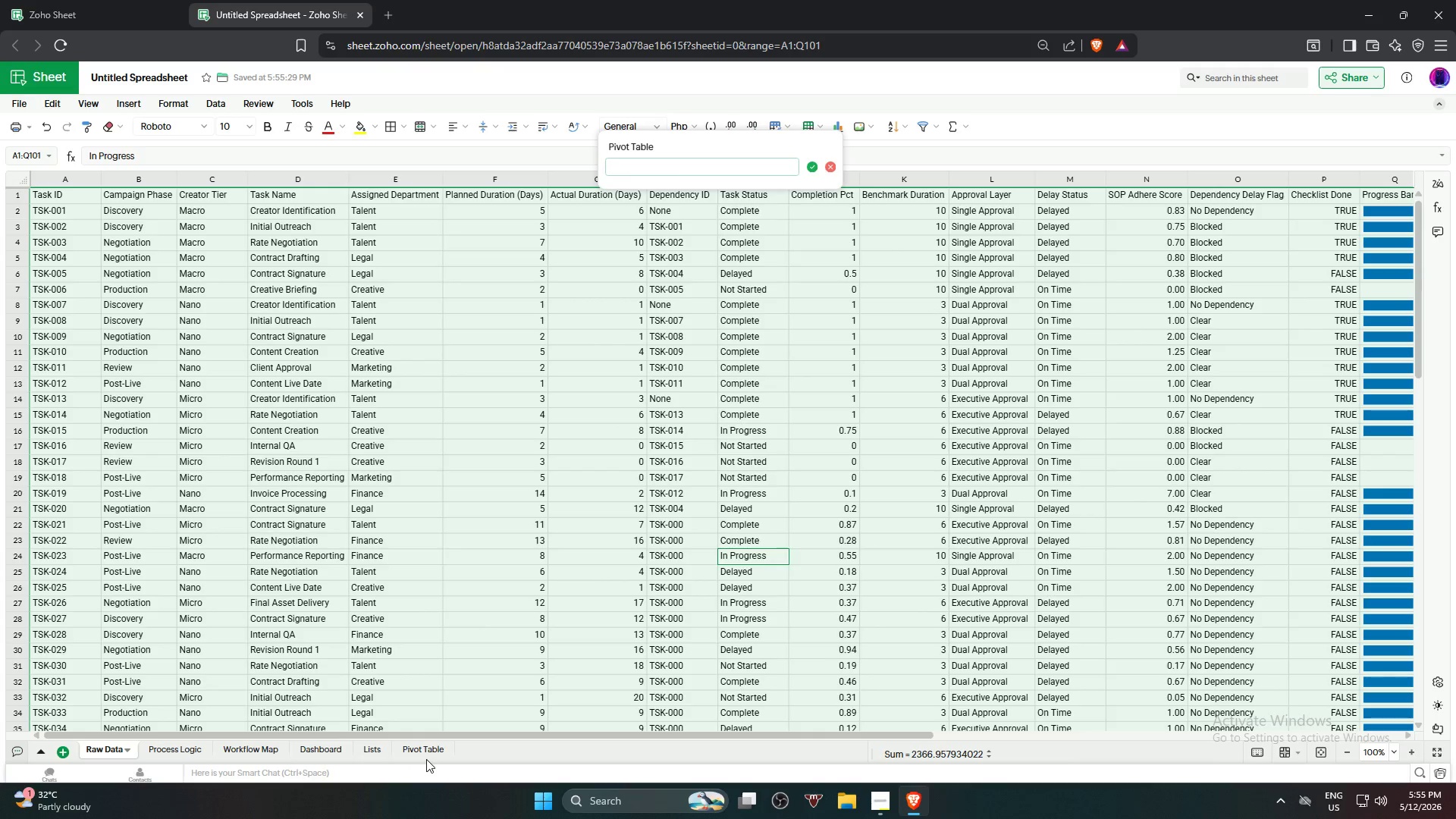 
left_click([425, 746])
 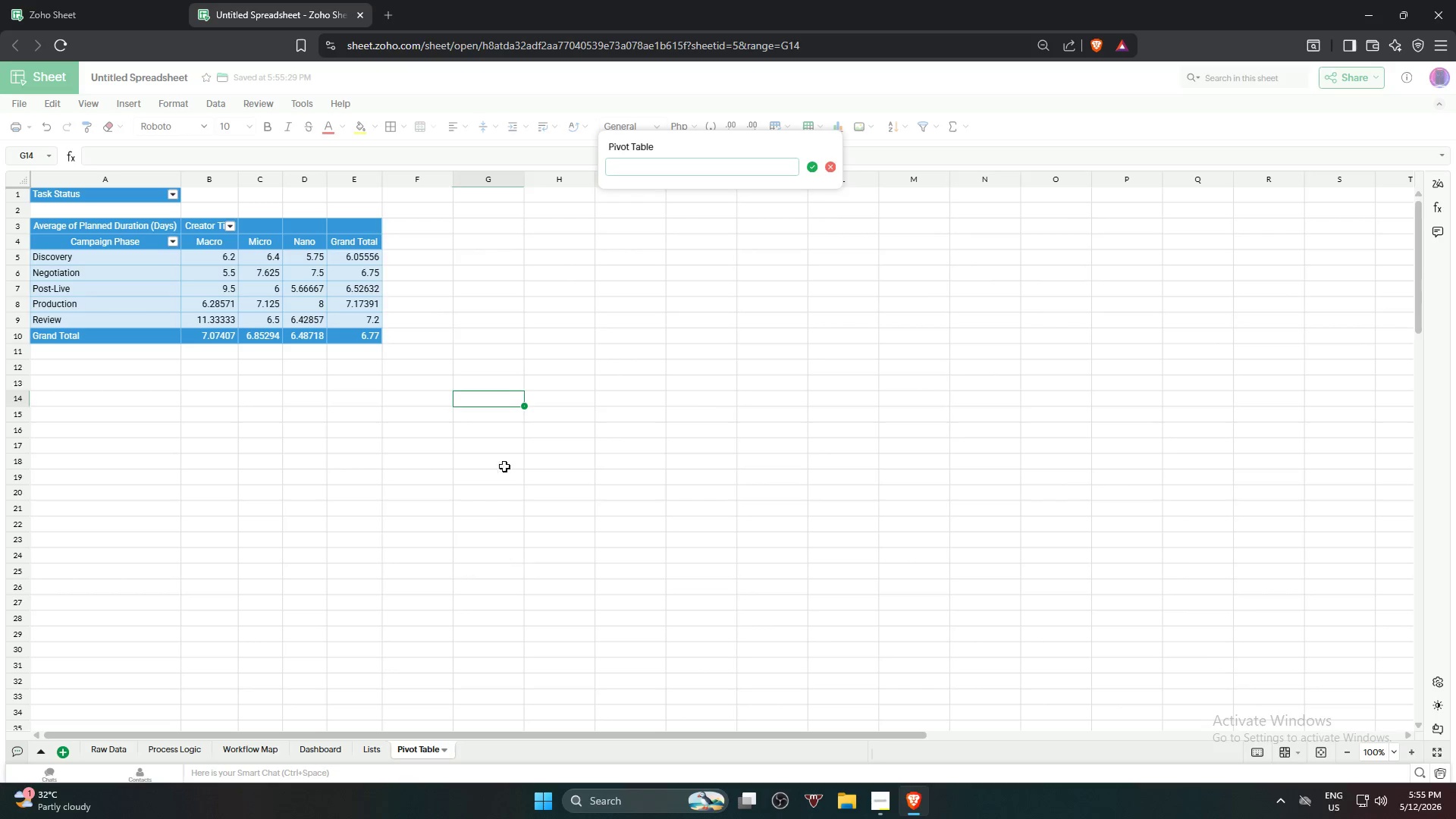 
wait(6.08)
 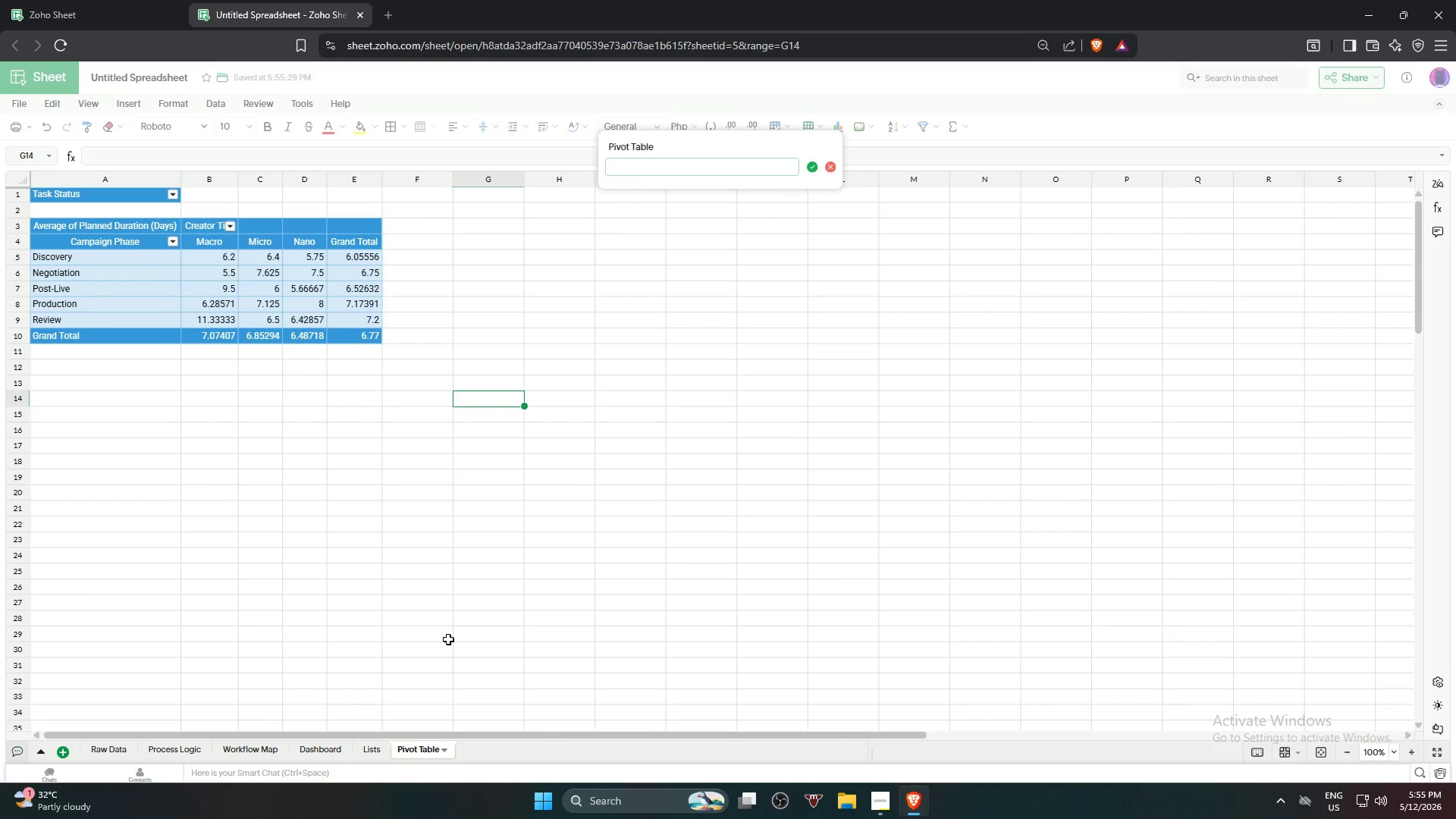 
left_click([500, 197])
 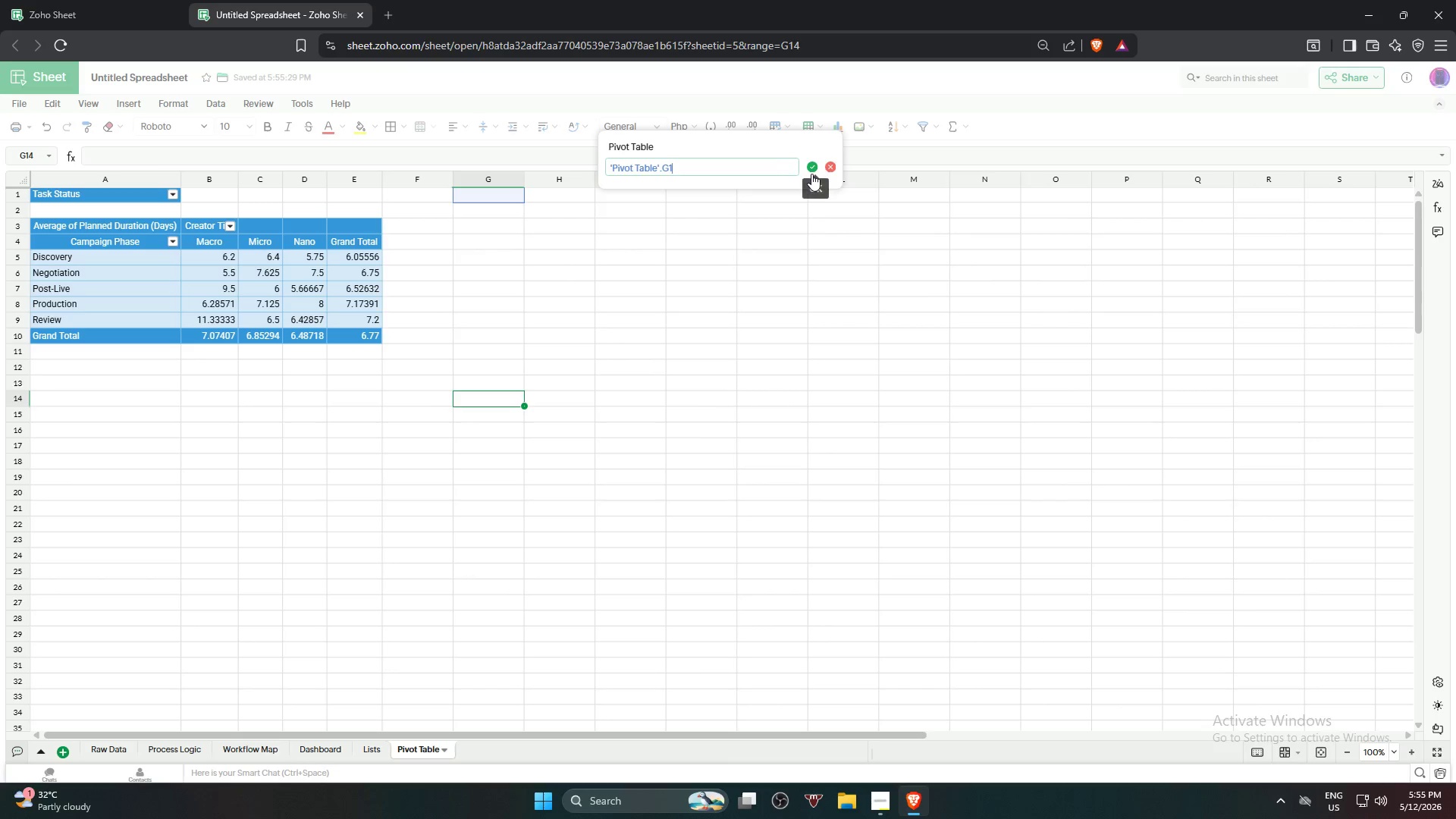 
left_click([811, 174])
 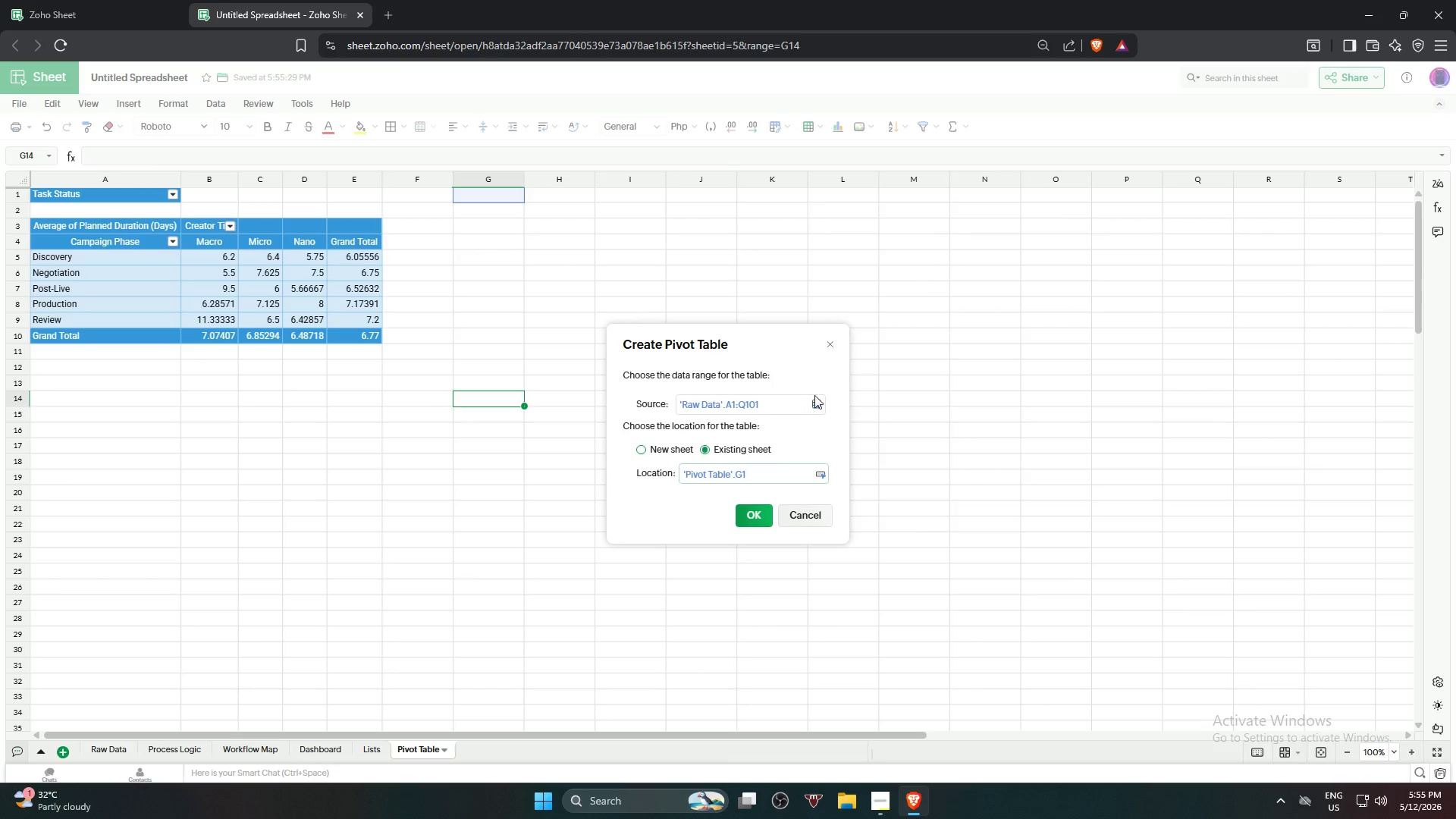 
left_click([817, 406])
 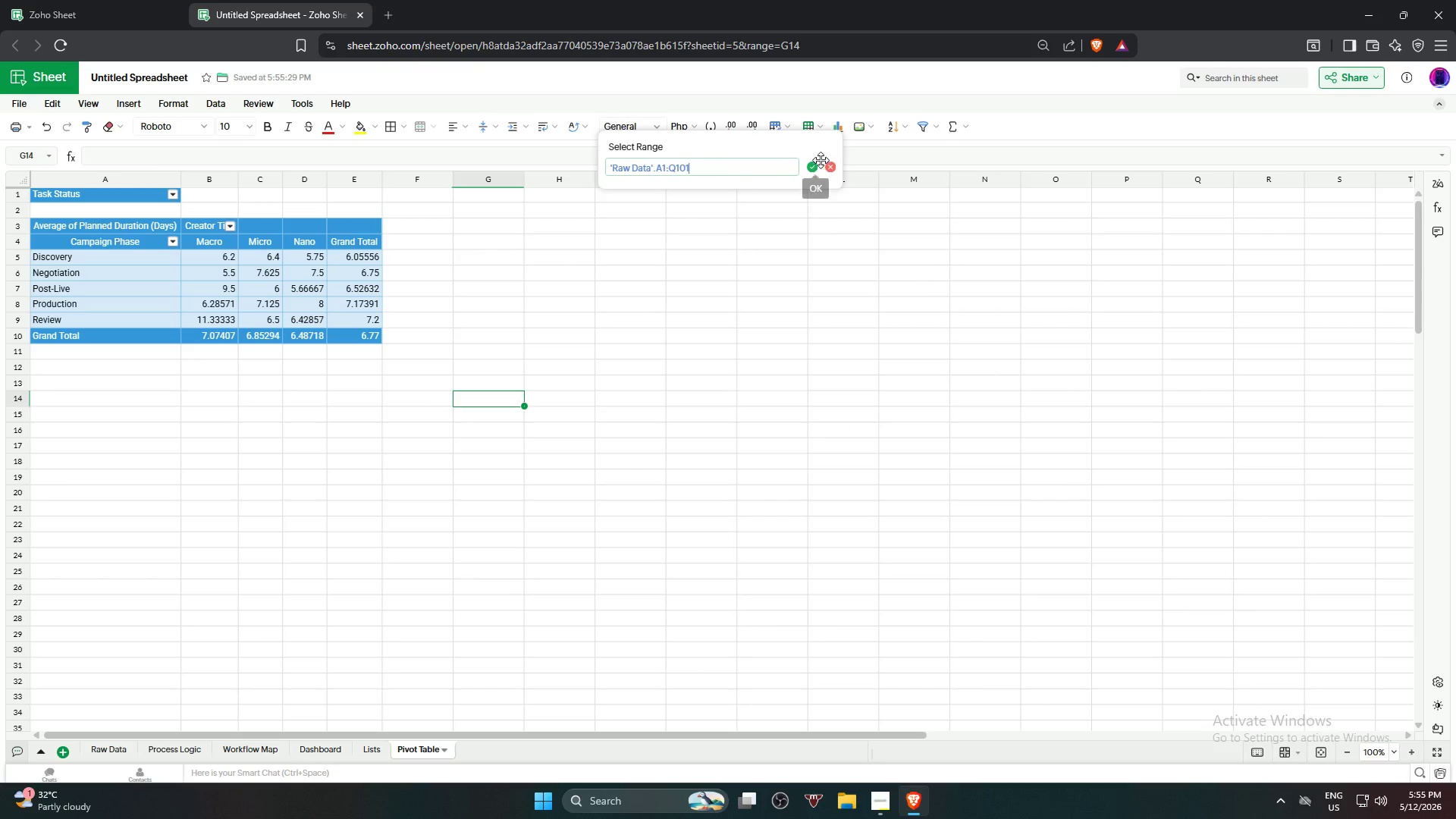 
left_click([809, 170])